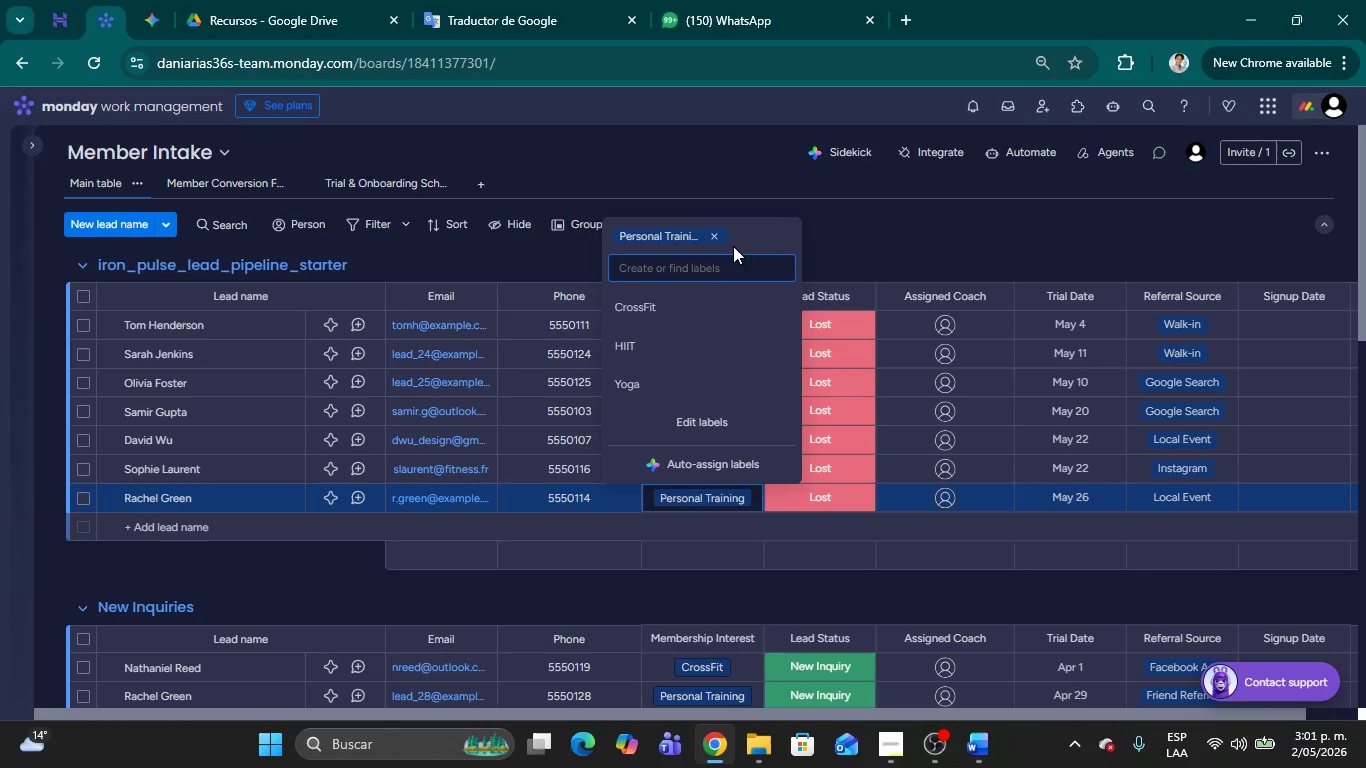 
left_click([716, 239])
 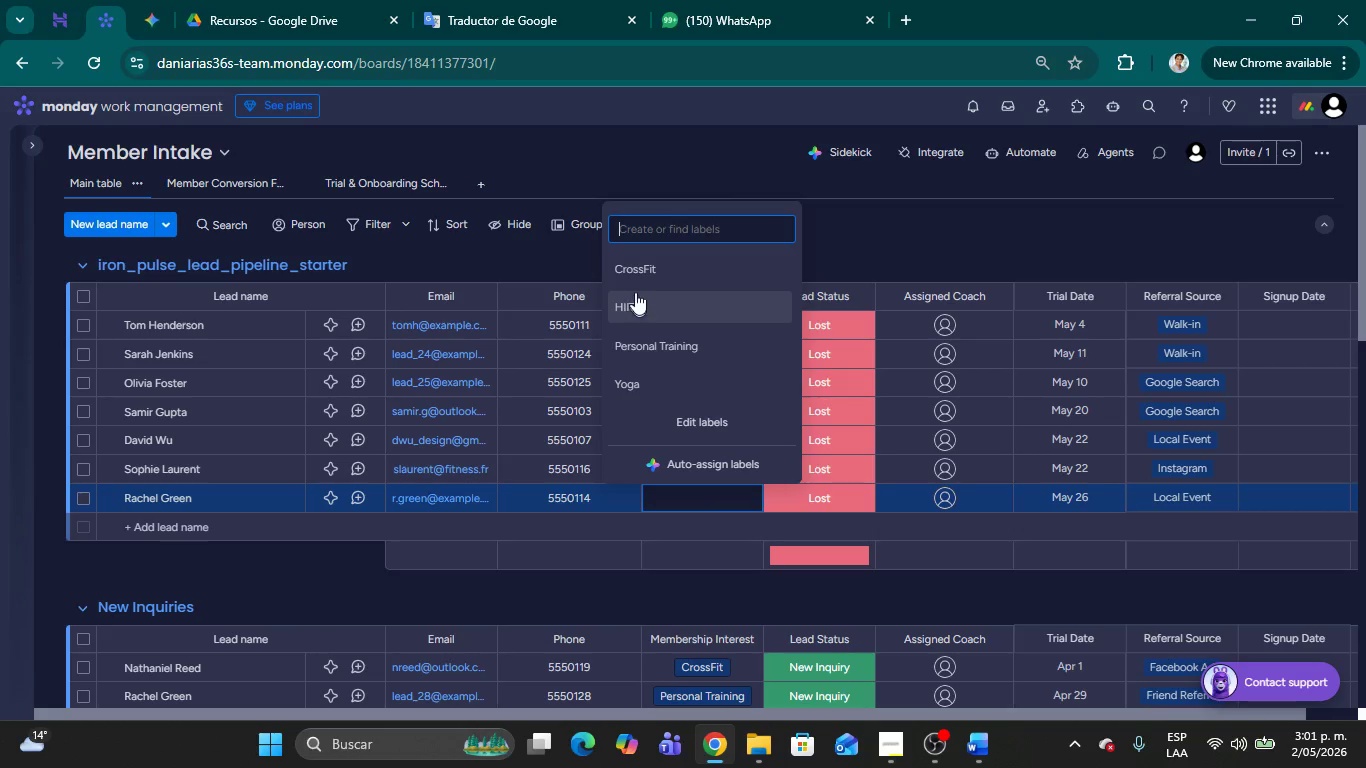 
left_click([637, 271])
 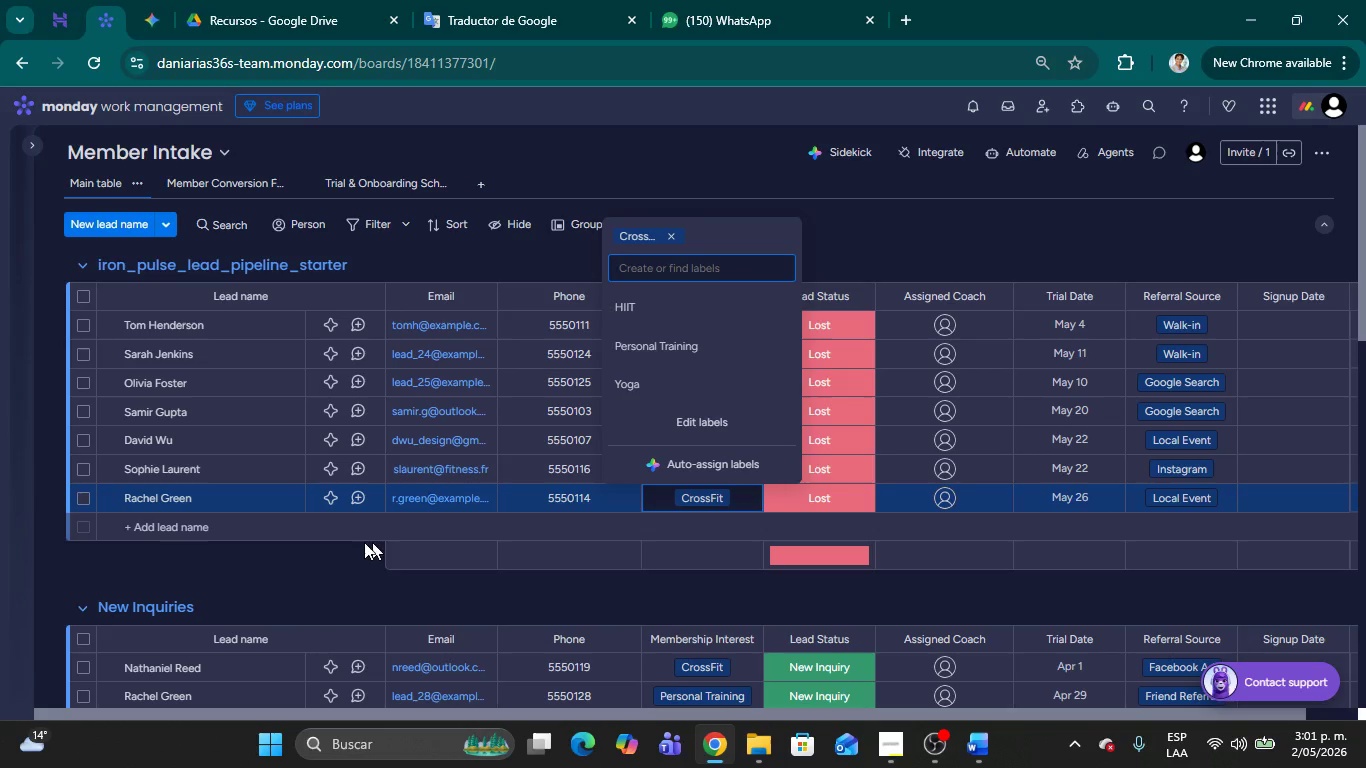 
left_click([312, 554])
 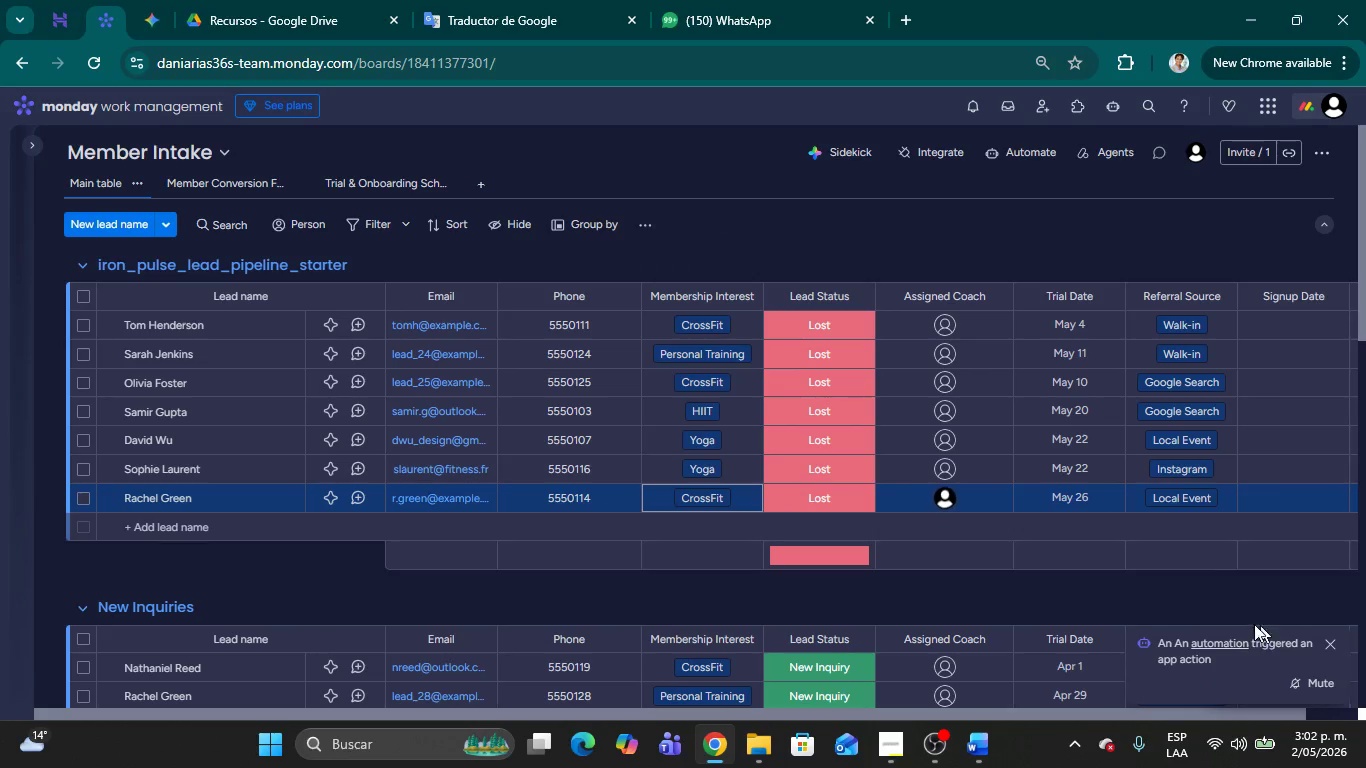 
mouse_move([946, 483])
 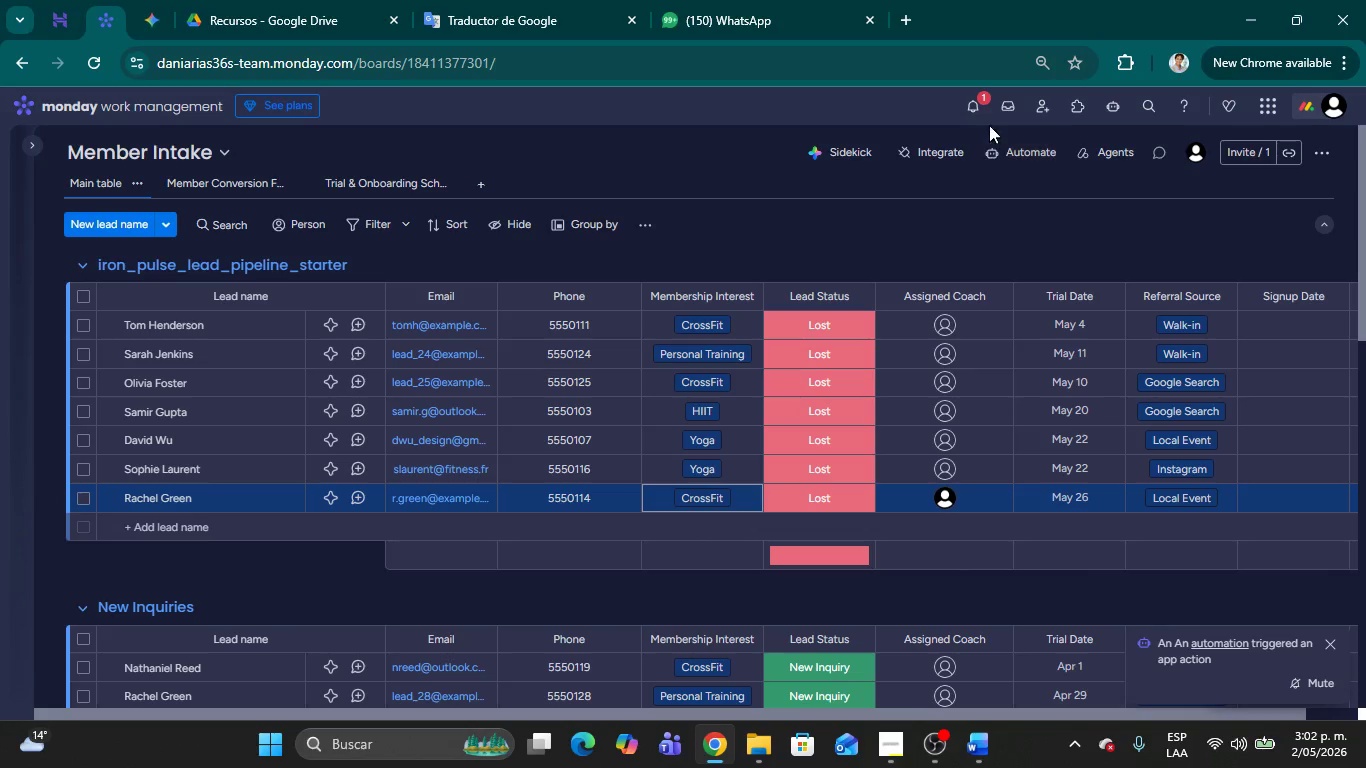 
left_click([980, 111])
 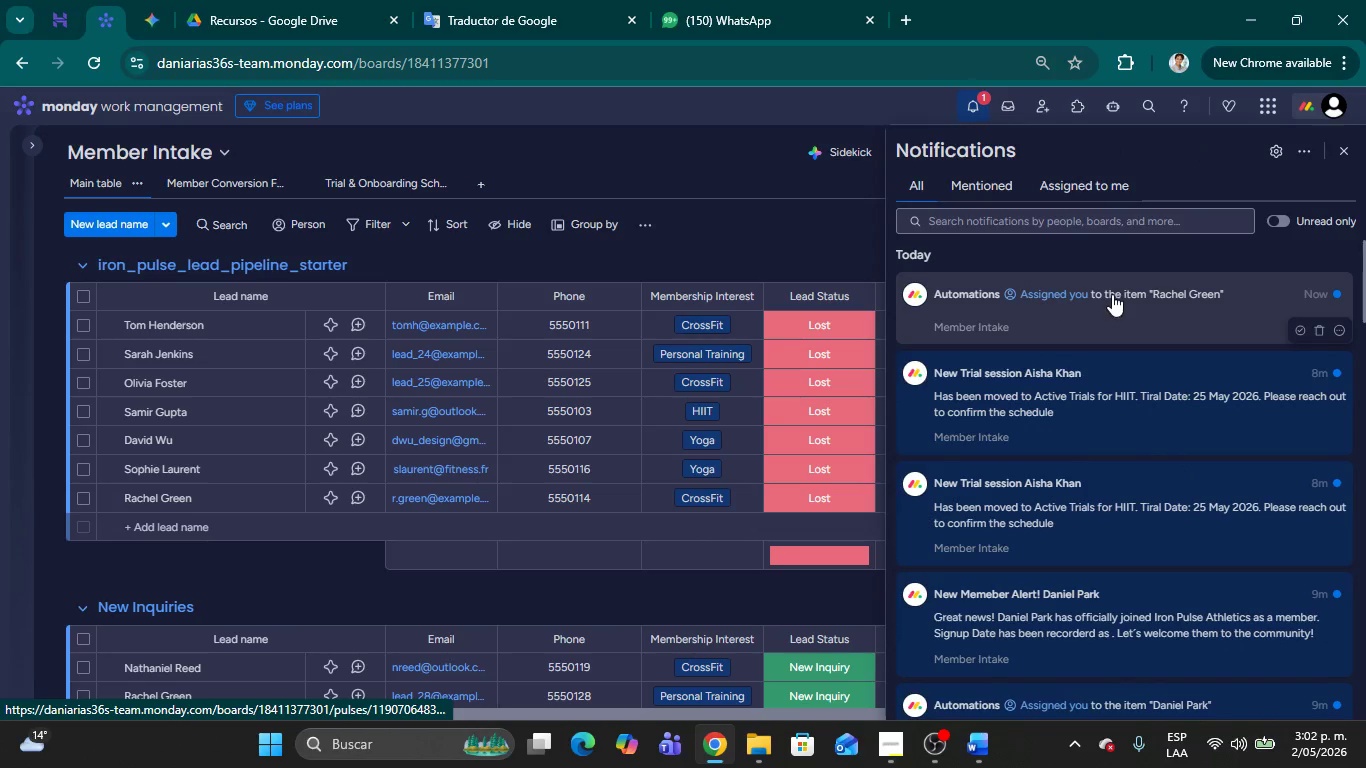 
left_click([801, 237])
 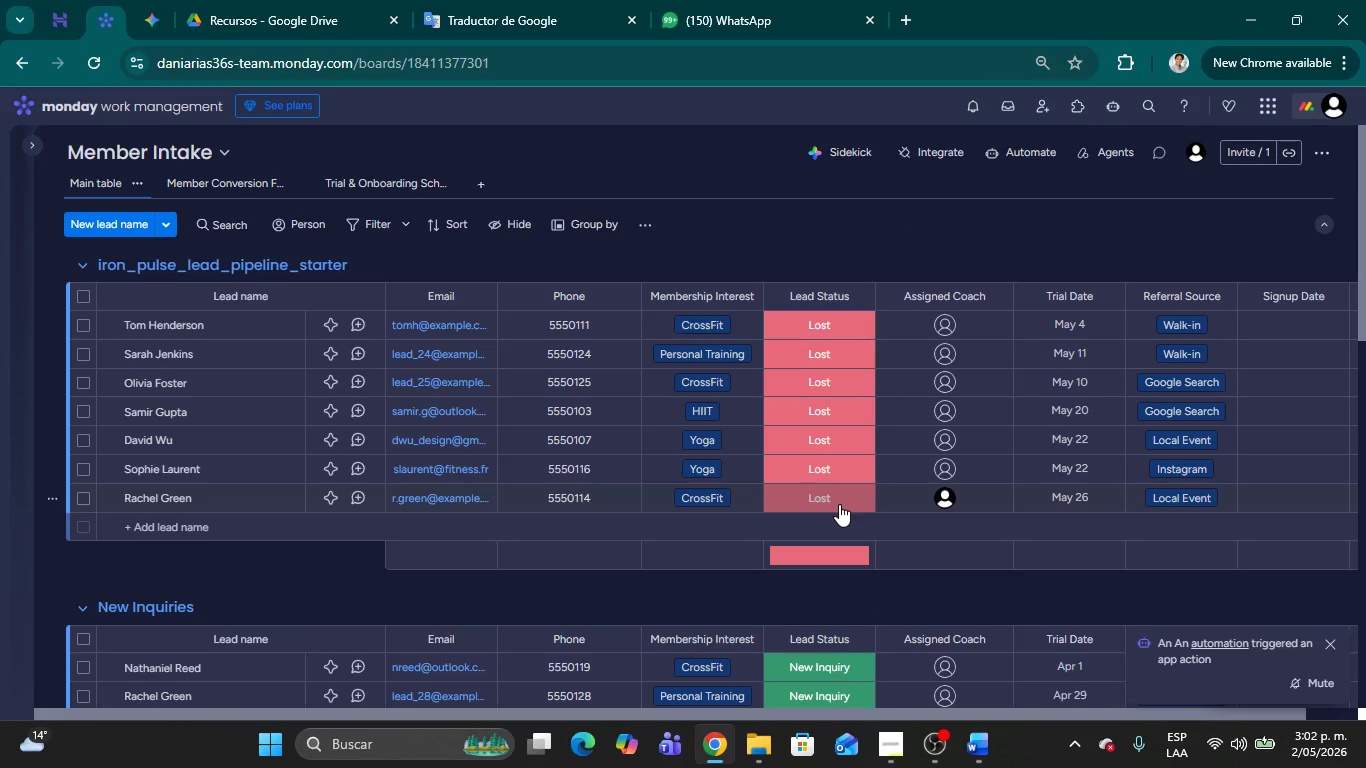 
left_click([831, 496])
 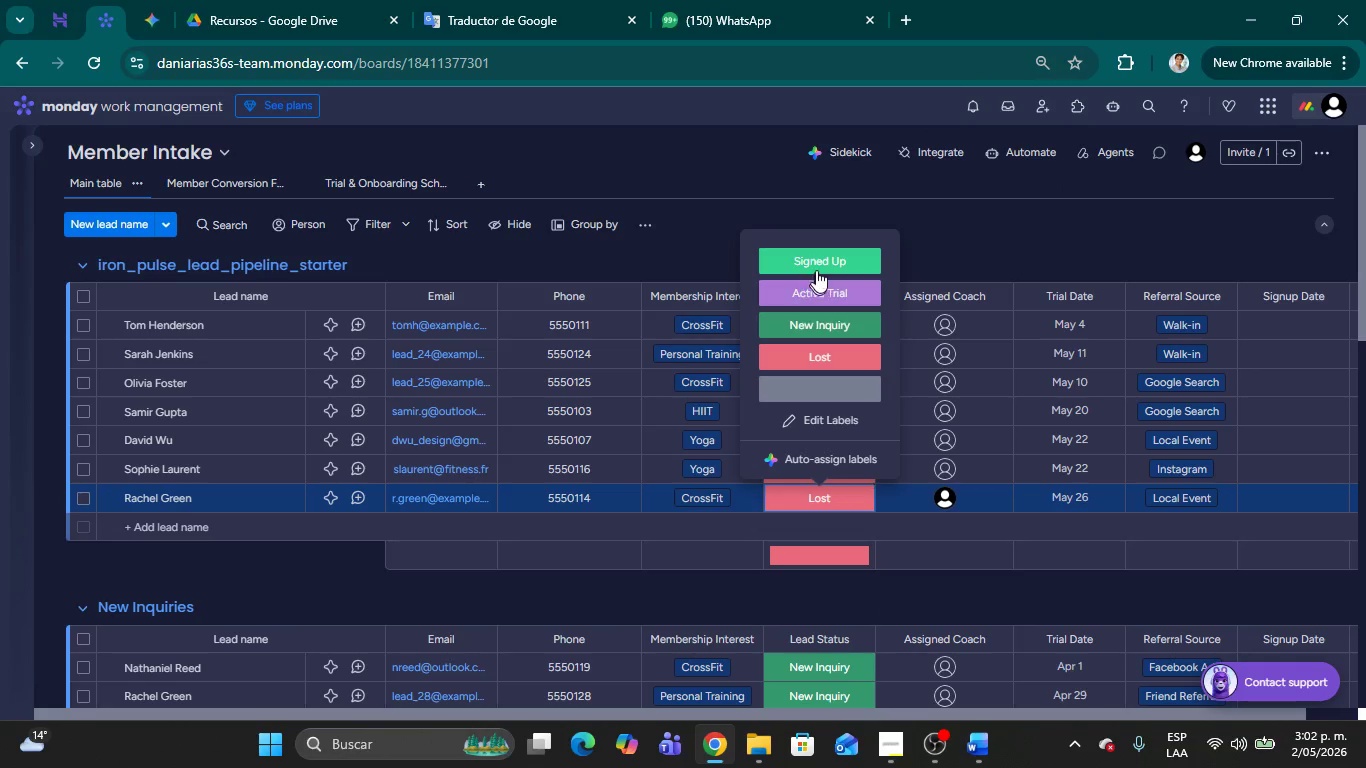 
left_click([817, 261])
 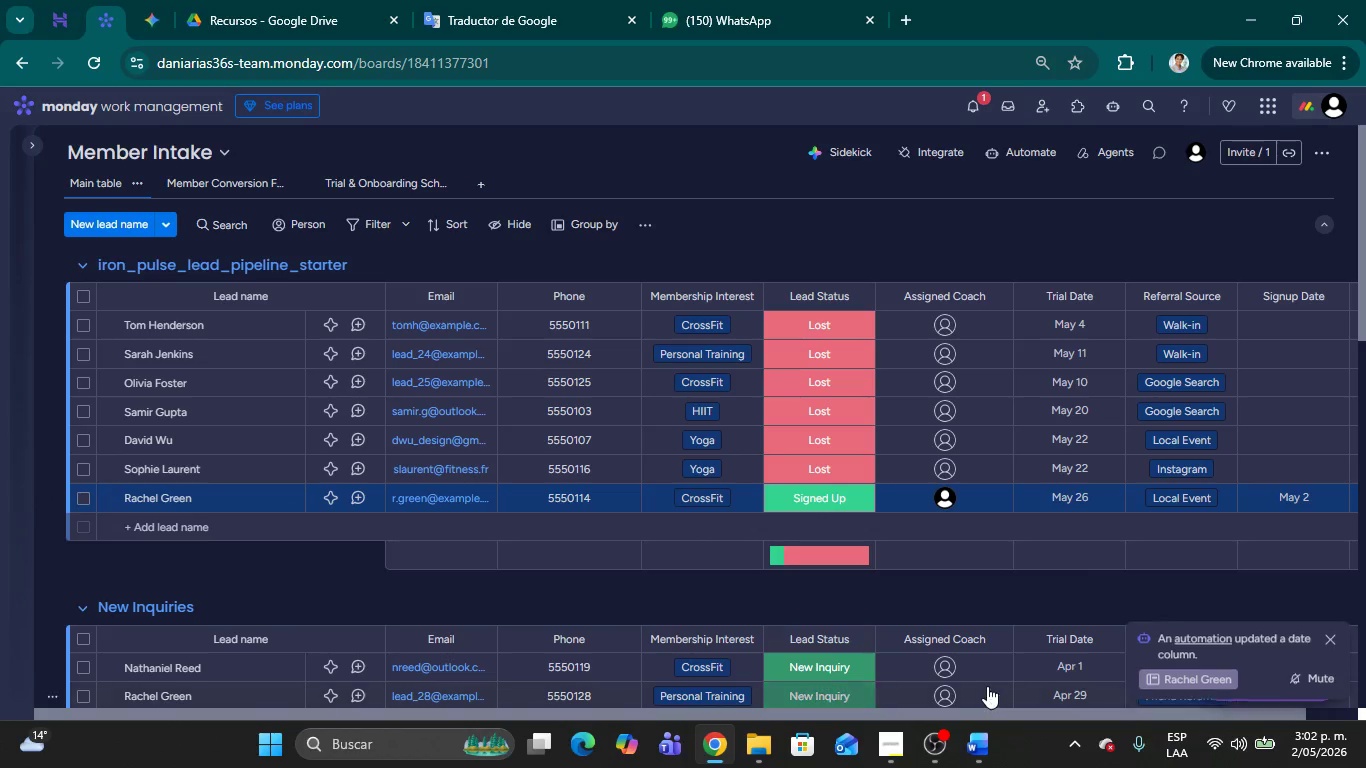 
wait(7.67)
 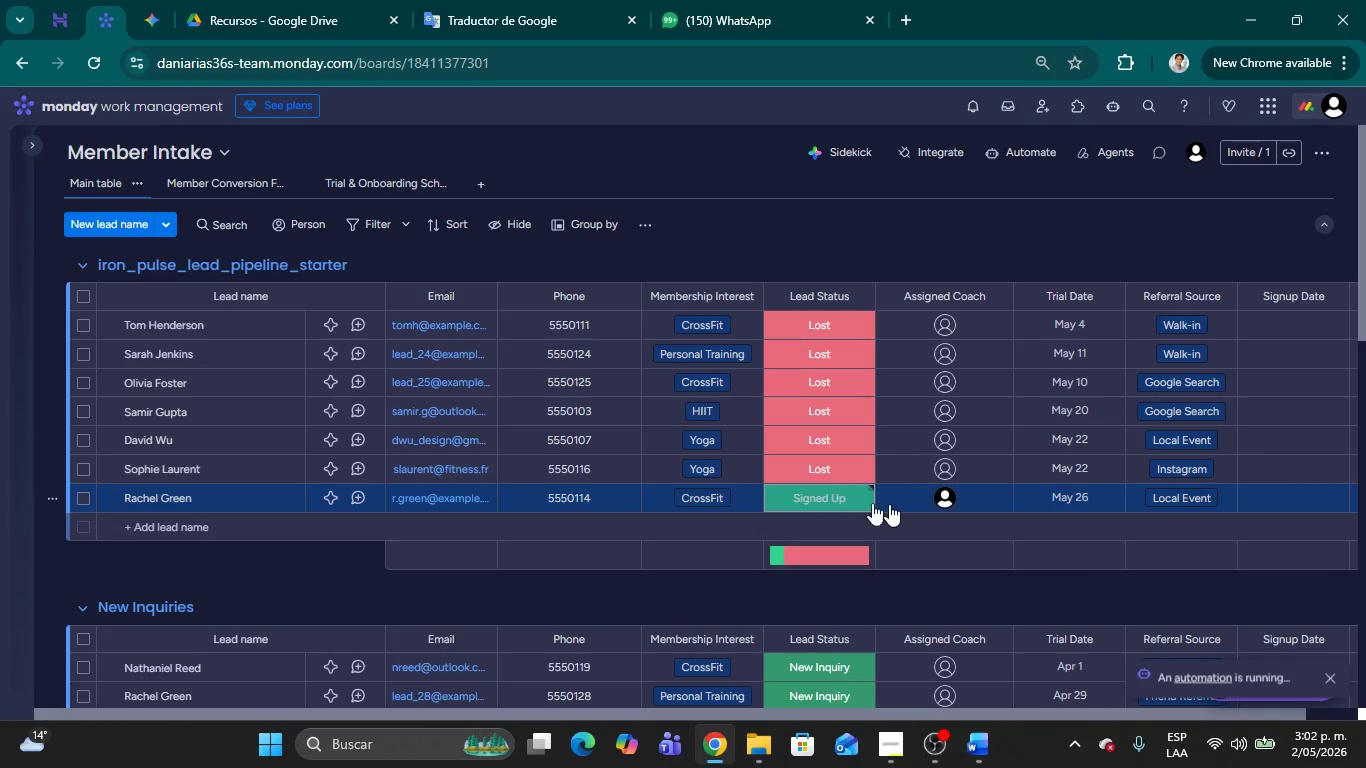 
scroll: coordinate [211, 528], scroll_direction: down, amount: 10.0
 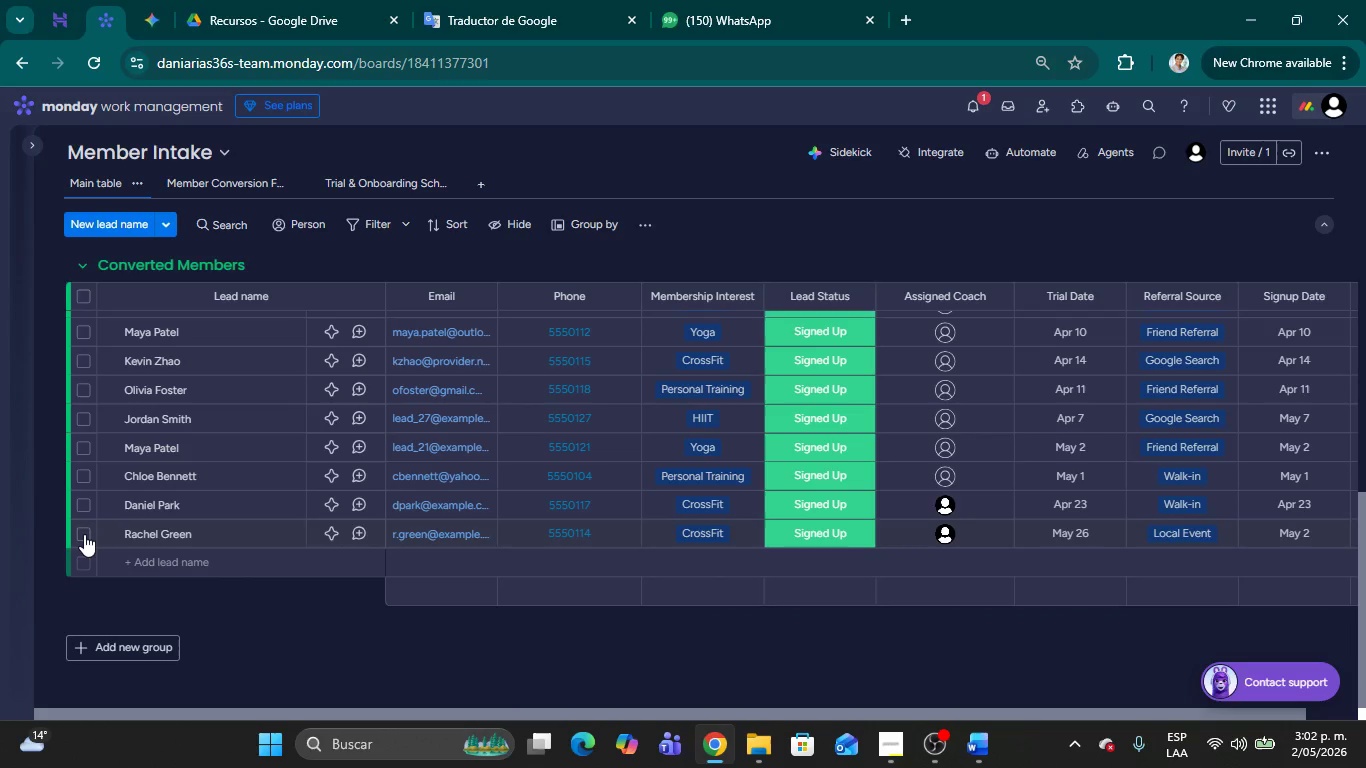 
left_click([84, 533])
 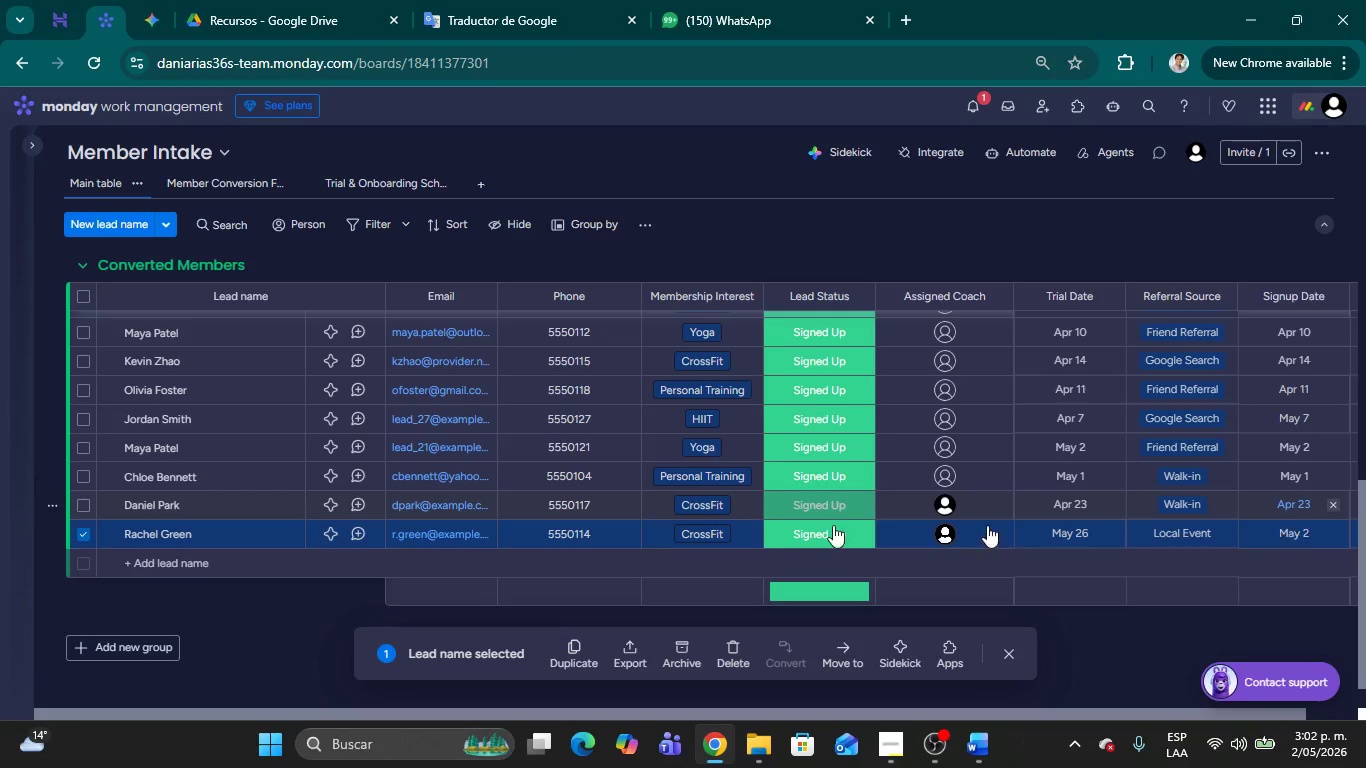 
wait(5.56)
 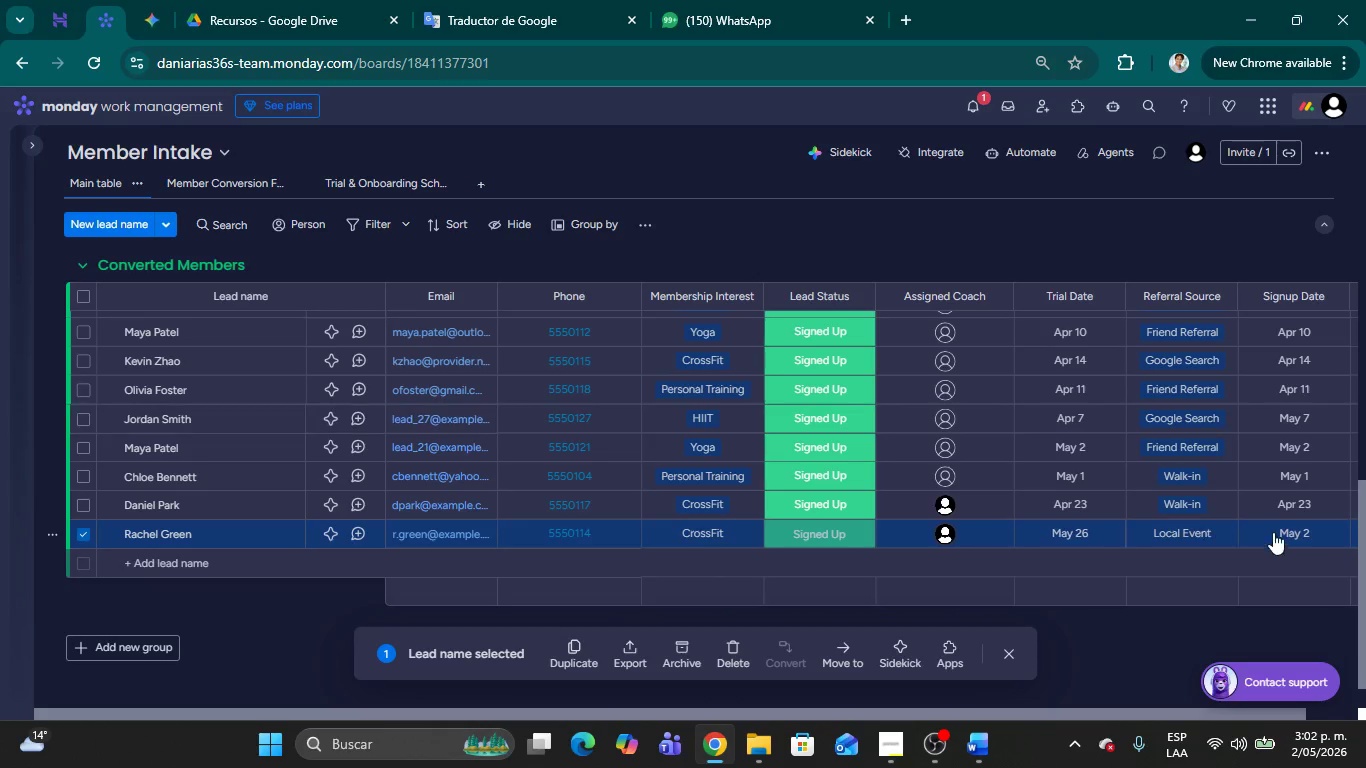 
left_click([87, 535])
 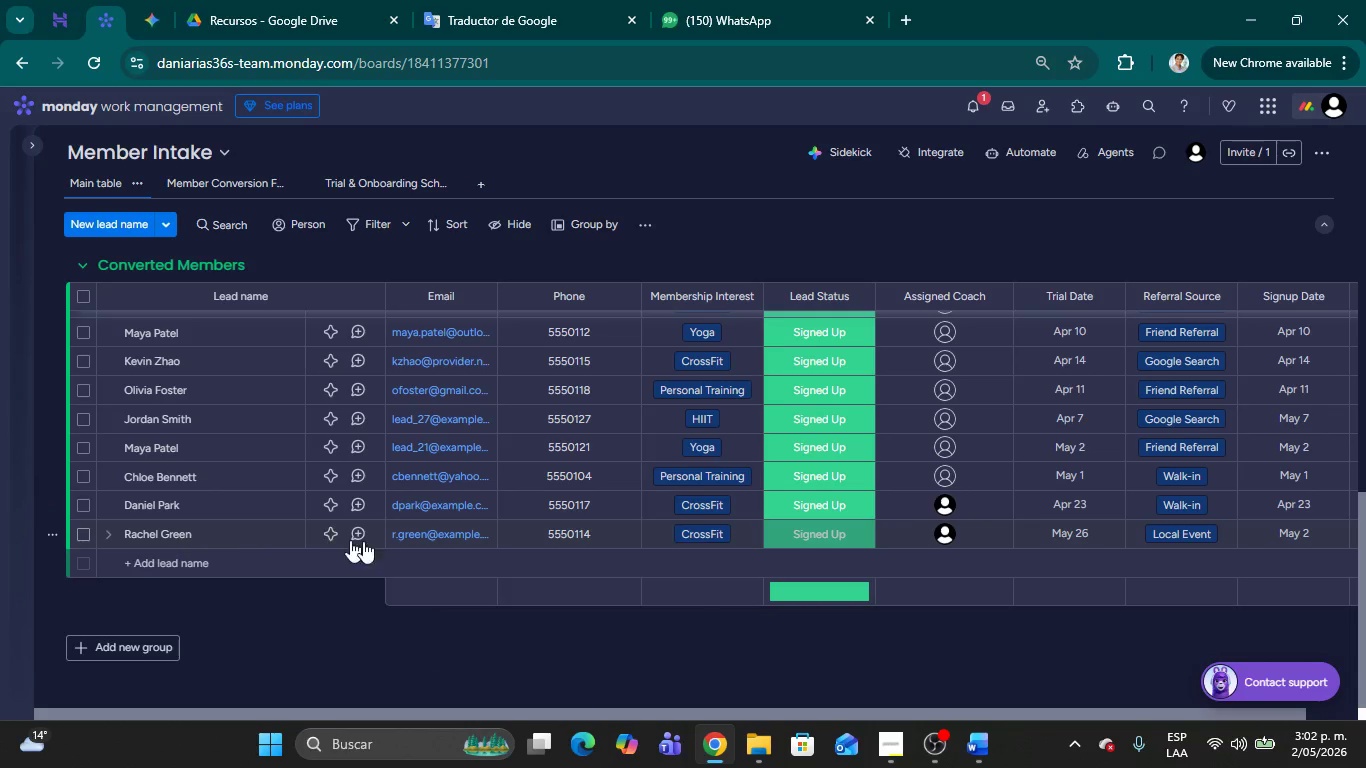 
scroll: coordinate [509, 532], scroll_direction: up, amount: 14.0
 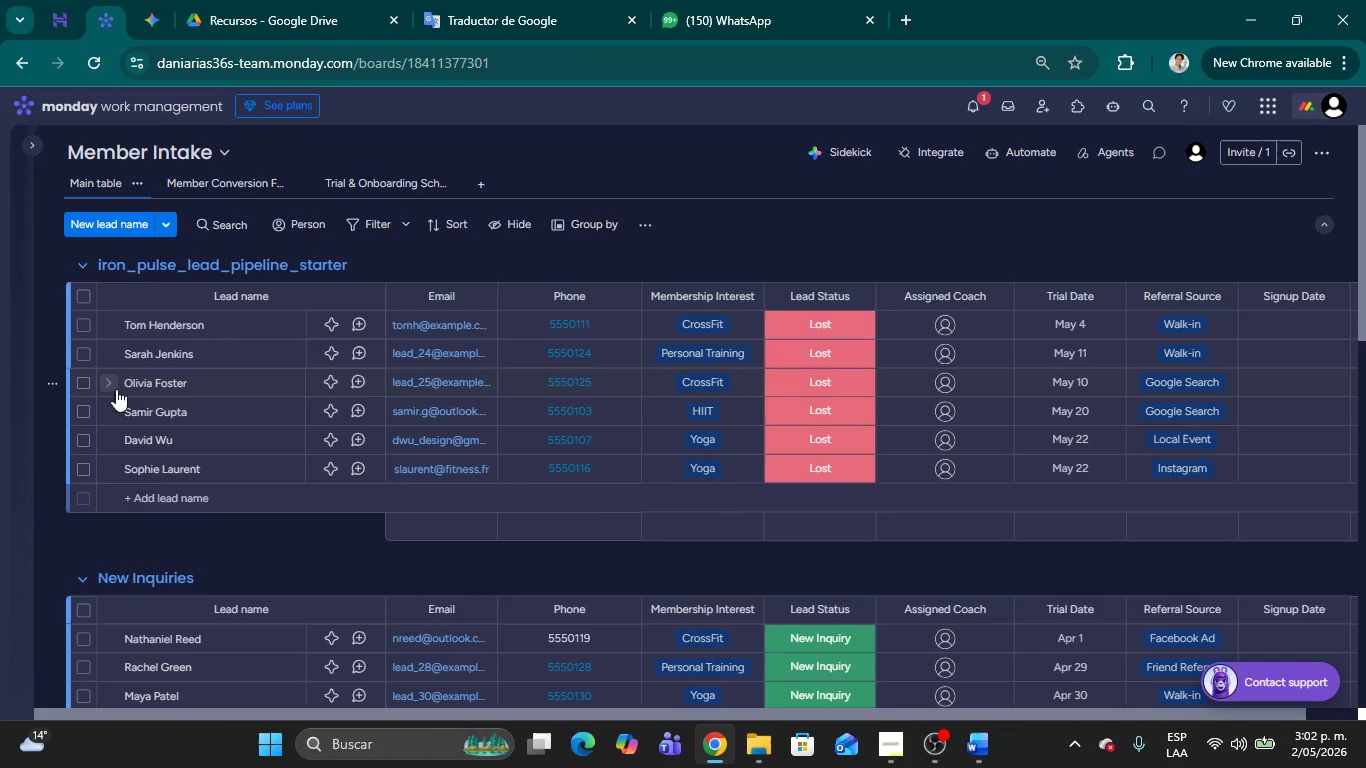 
left_click([83, 384])
 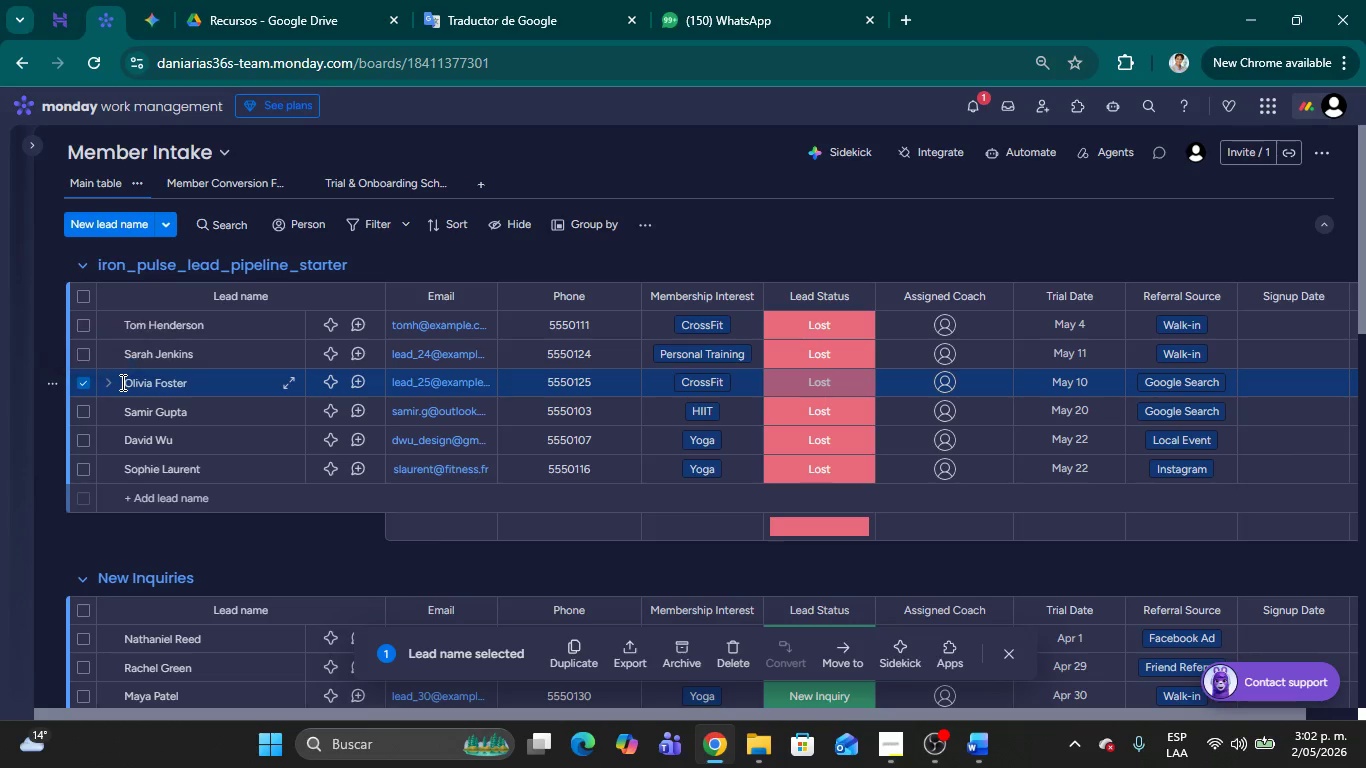 
left_click_drag(start_coordinate=[119, 382], to_coordinate=[100, 477])
 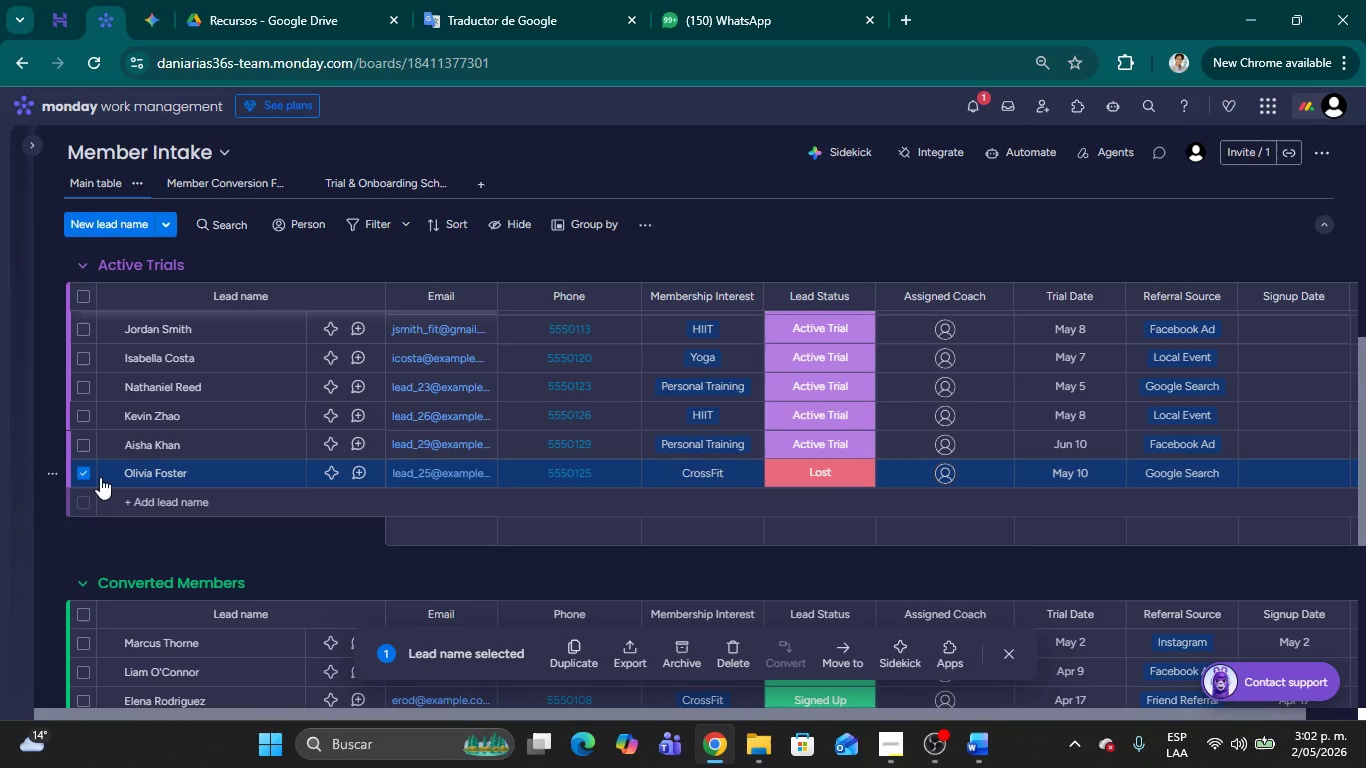 
scroll: coordinate [156, 601], scroll_direction: down, amount: 6.0
 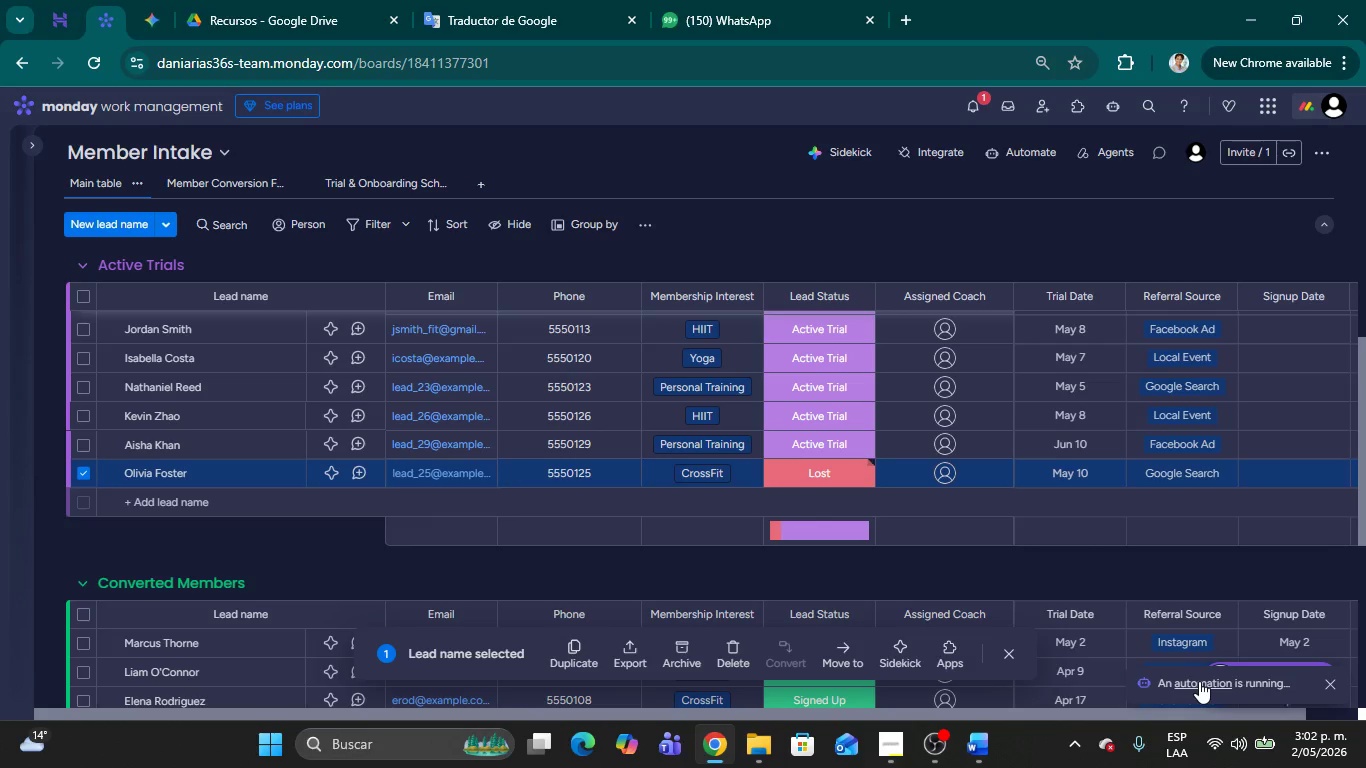 
wait(8.42)
 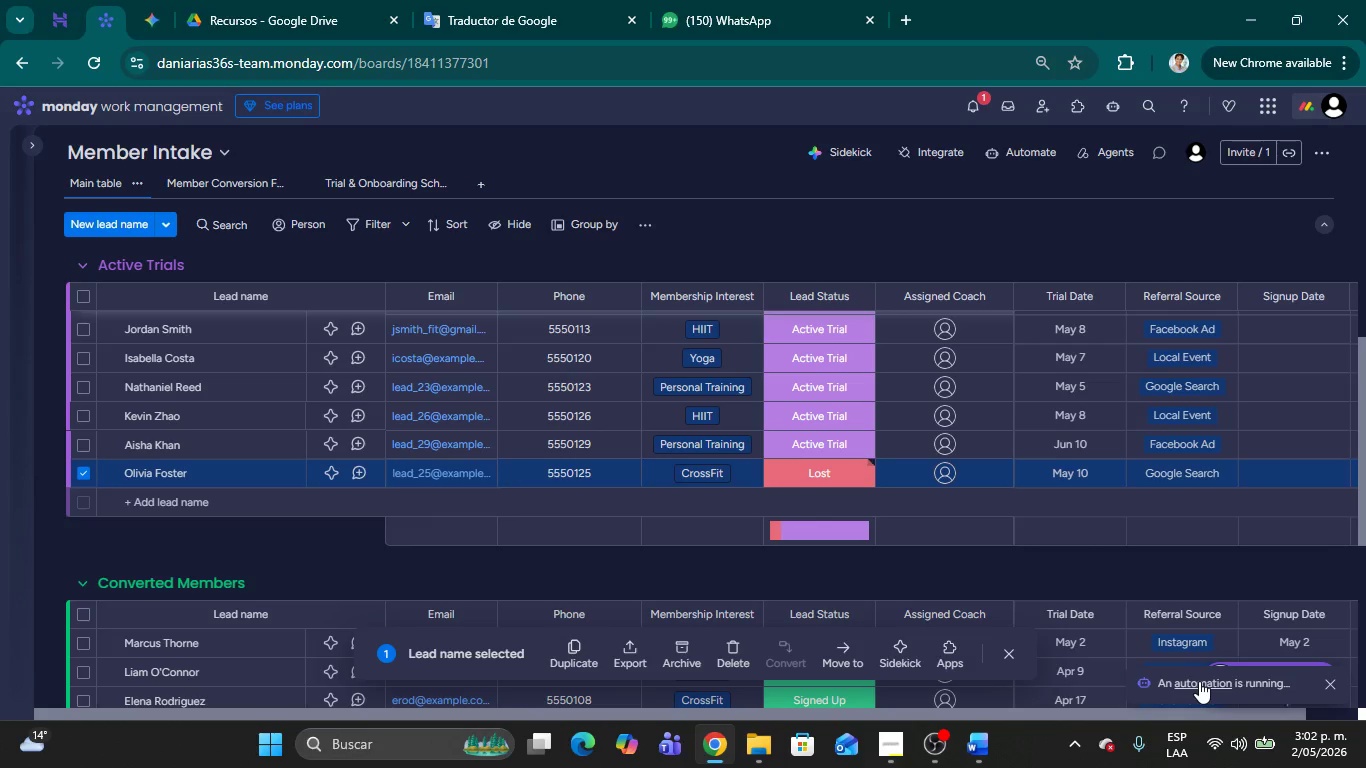 
left_click([975, 102])
 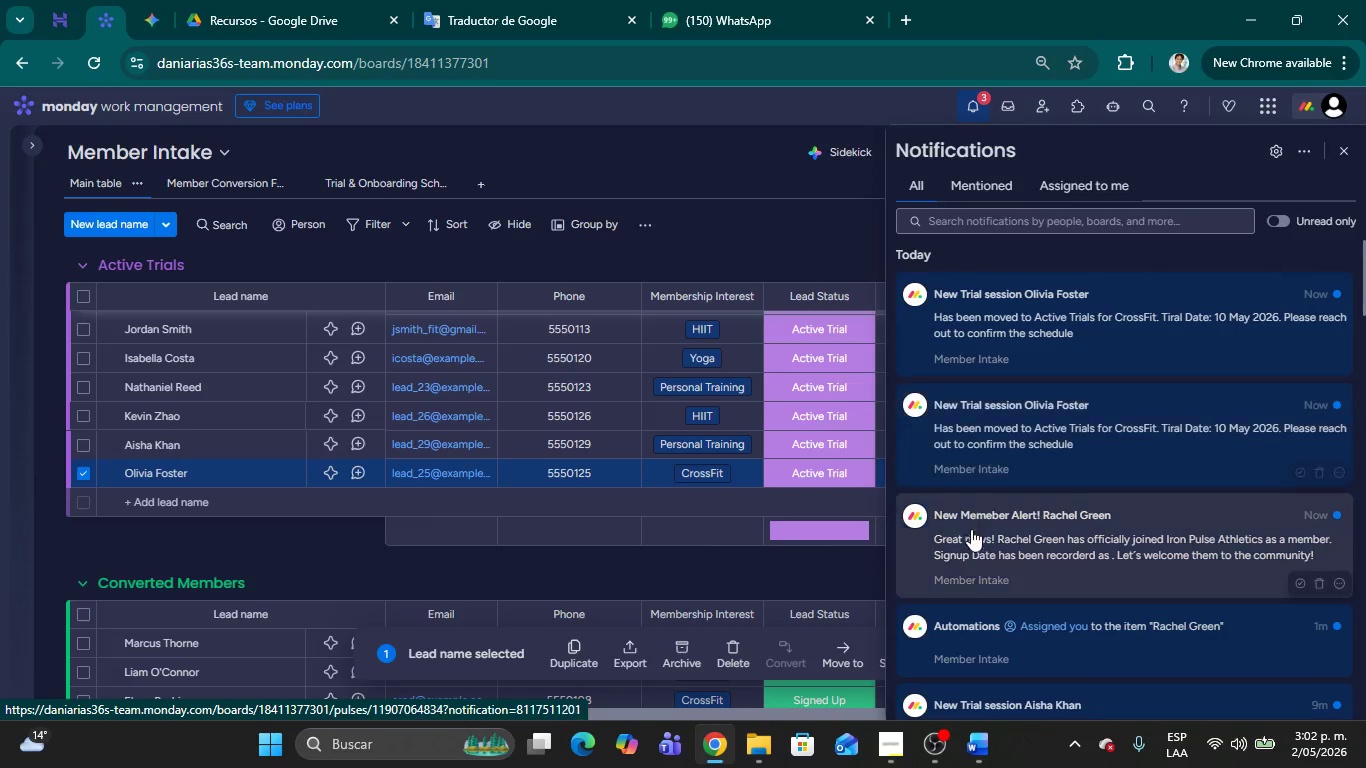 
wait(5.92)
 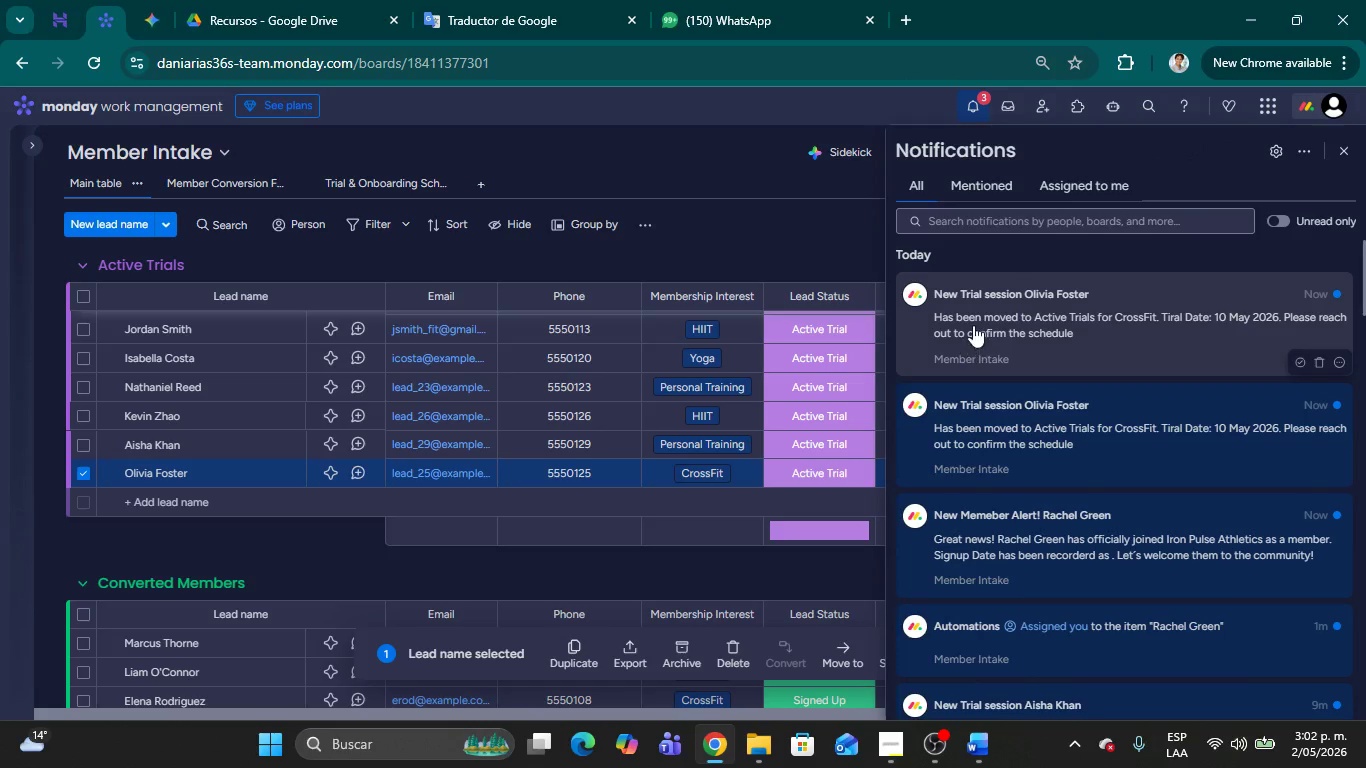 
left_click([775, 227])
 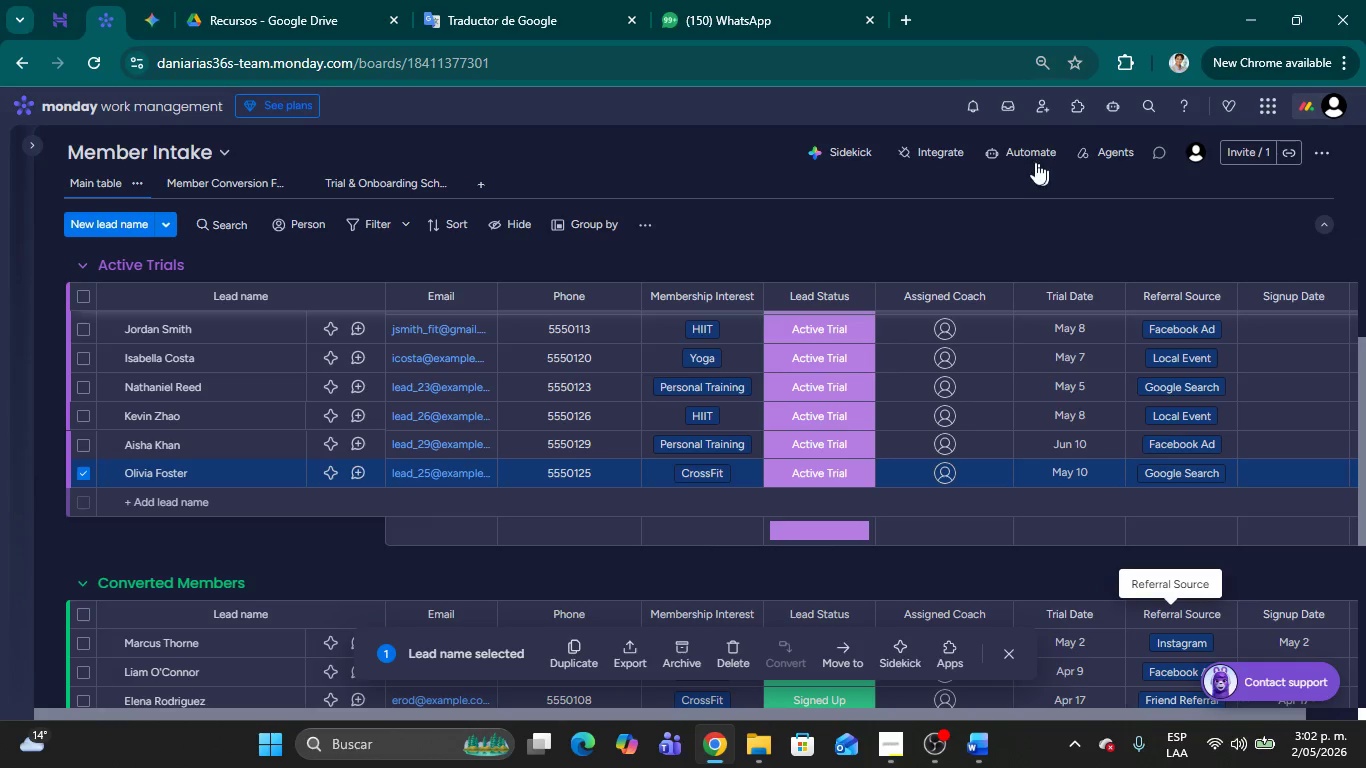 
left_click([1018, 154])
 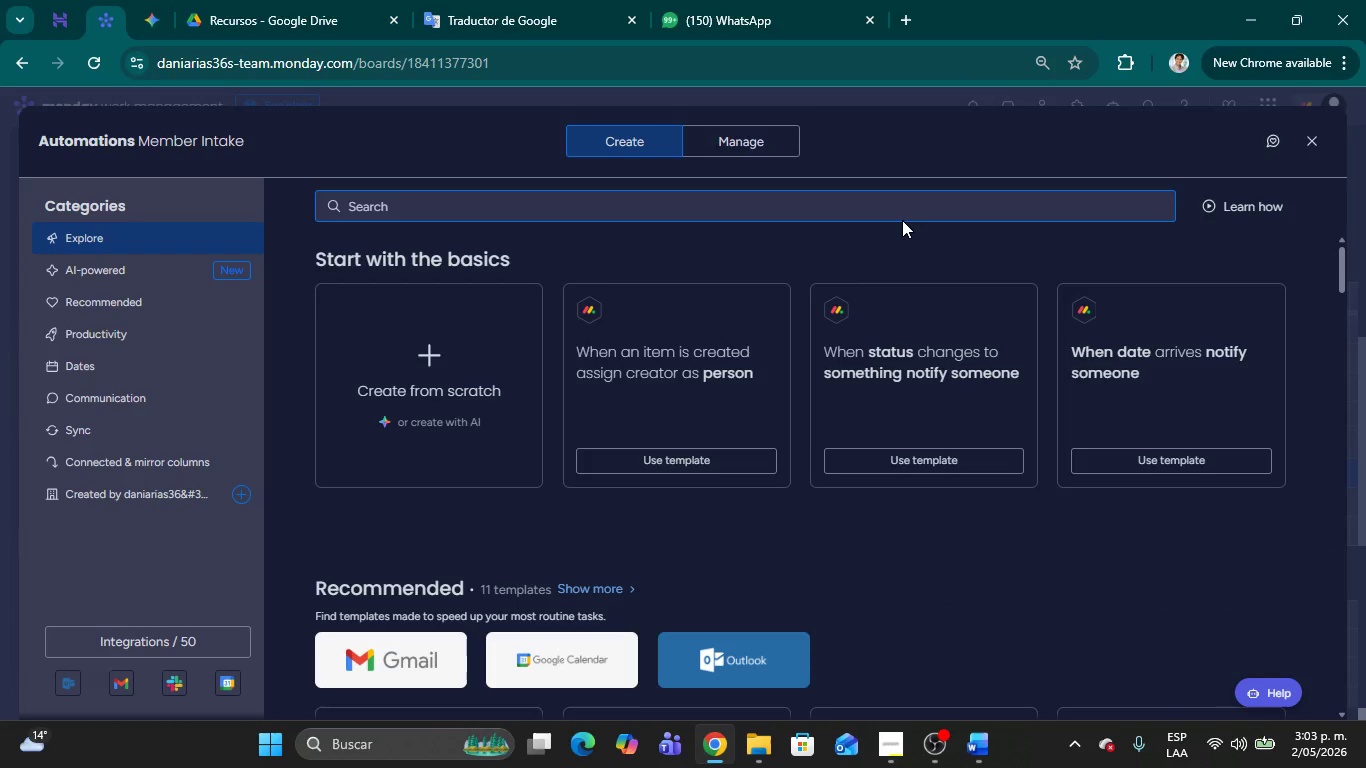 
left_click([716, 153])
 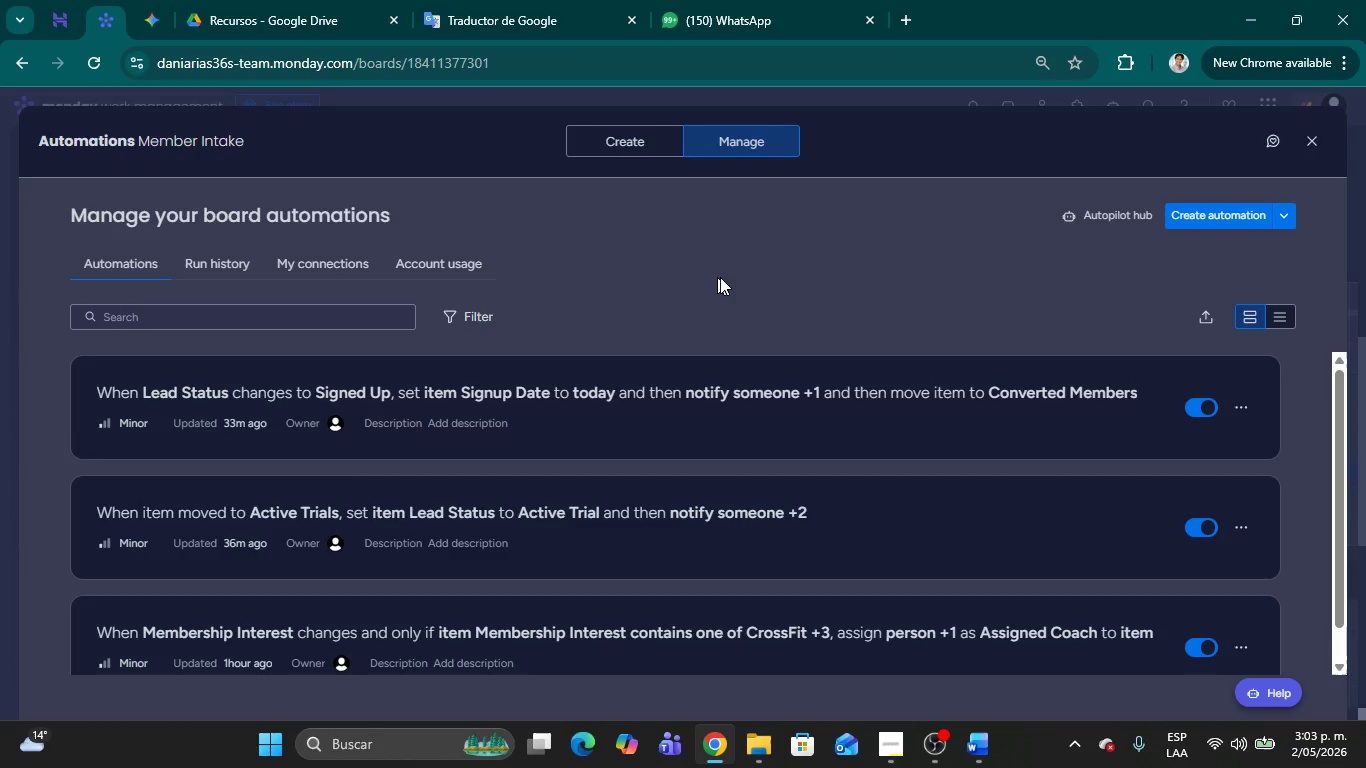 
left_click_drag(start_coordinate=[1337, 411], to_coordinate=[1343, 423])
 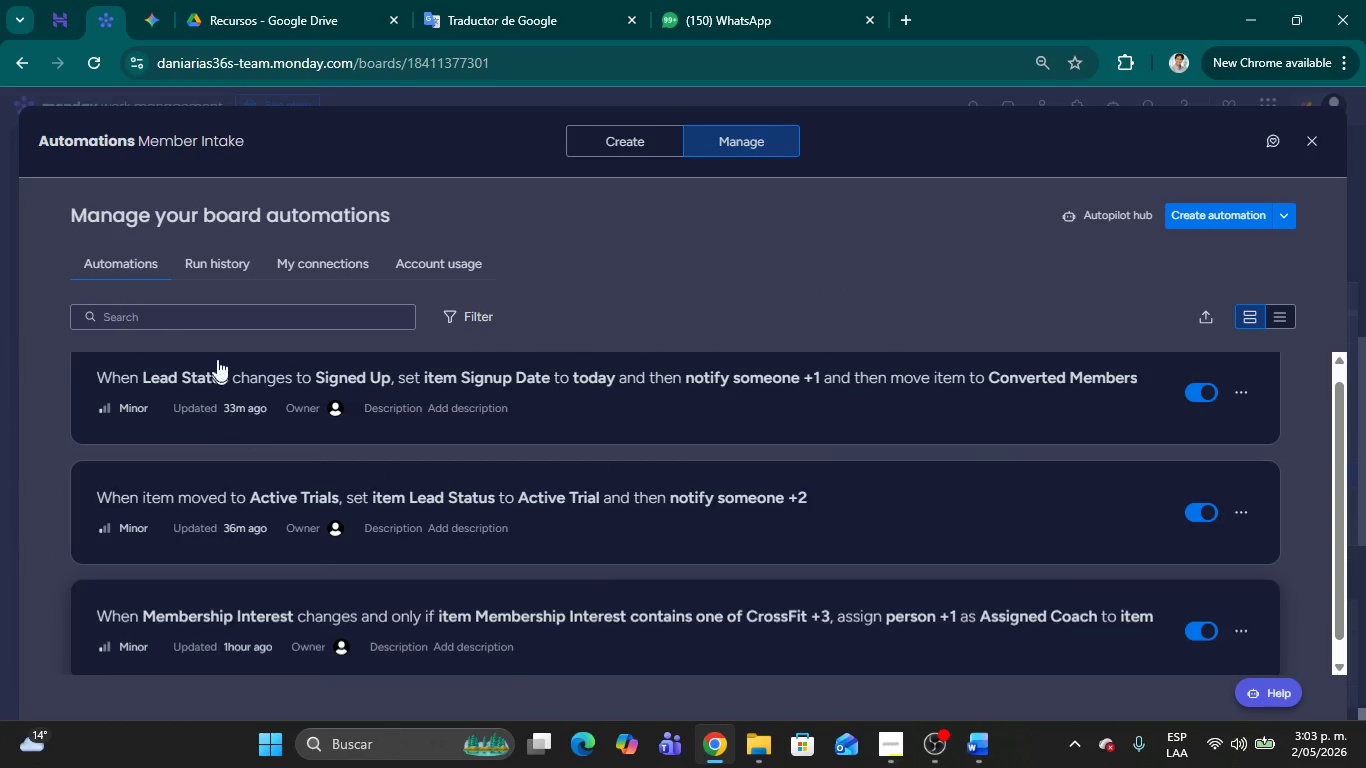 
left_click([213, 266])
 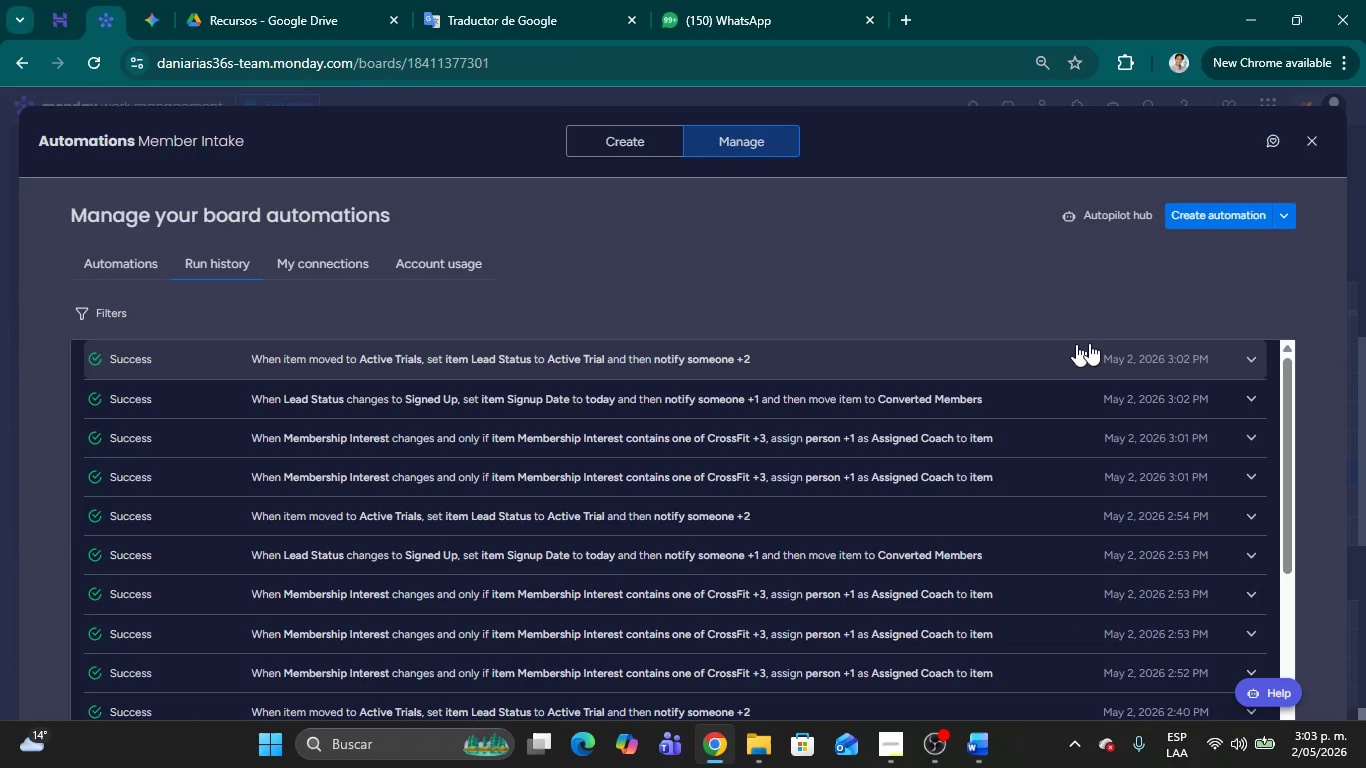 
left_click([1254, 357])
 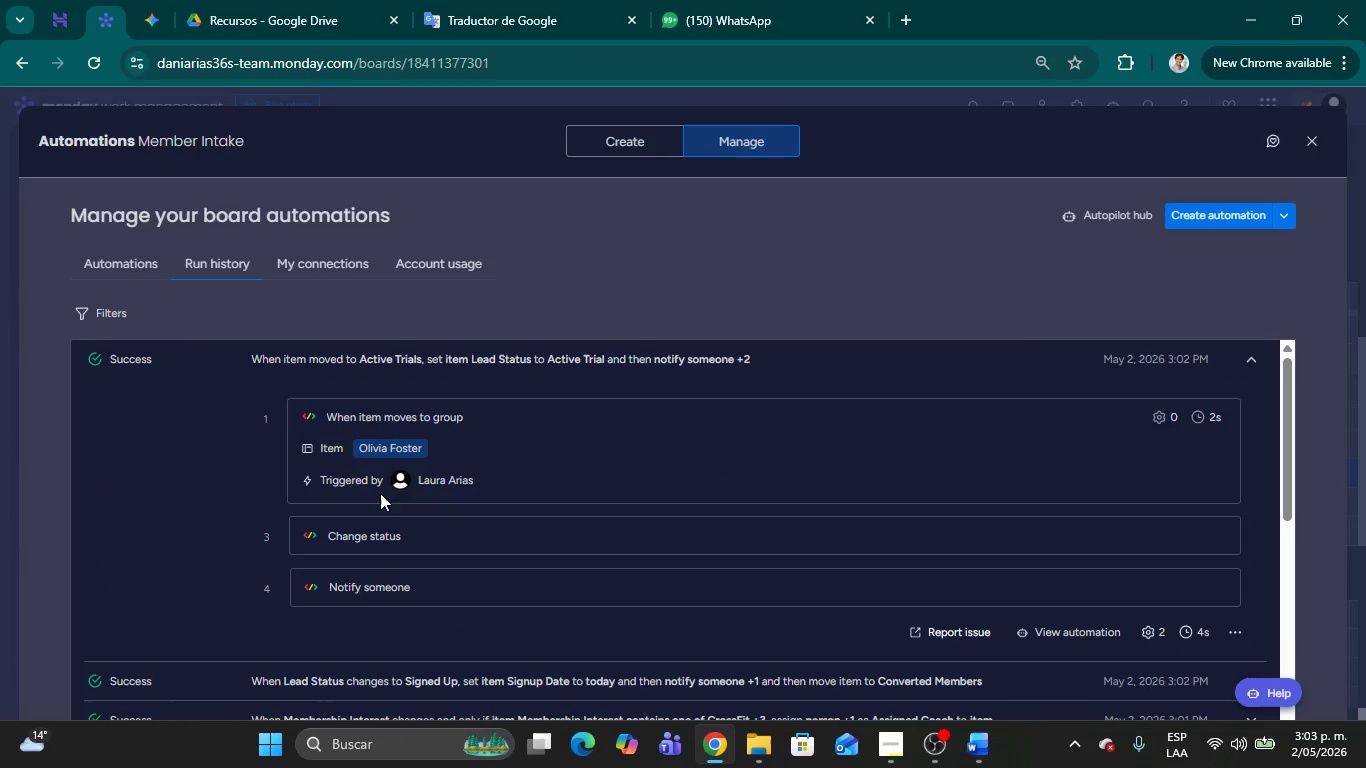 
scroll: coordinate [858, 516], scroll_direction: down, amount: 2.0
 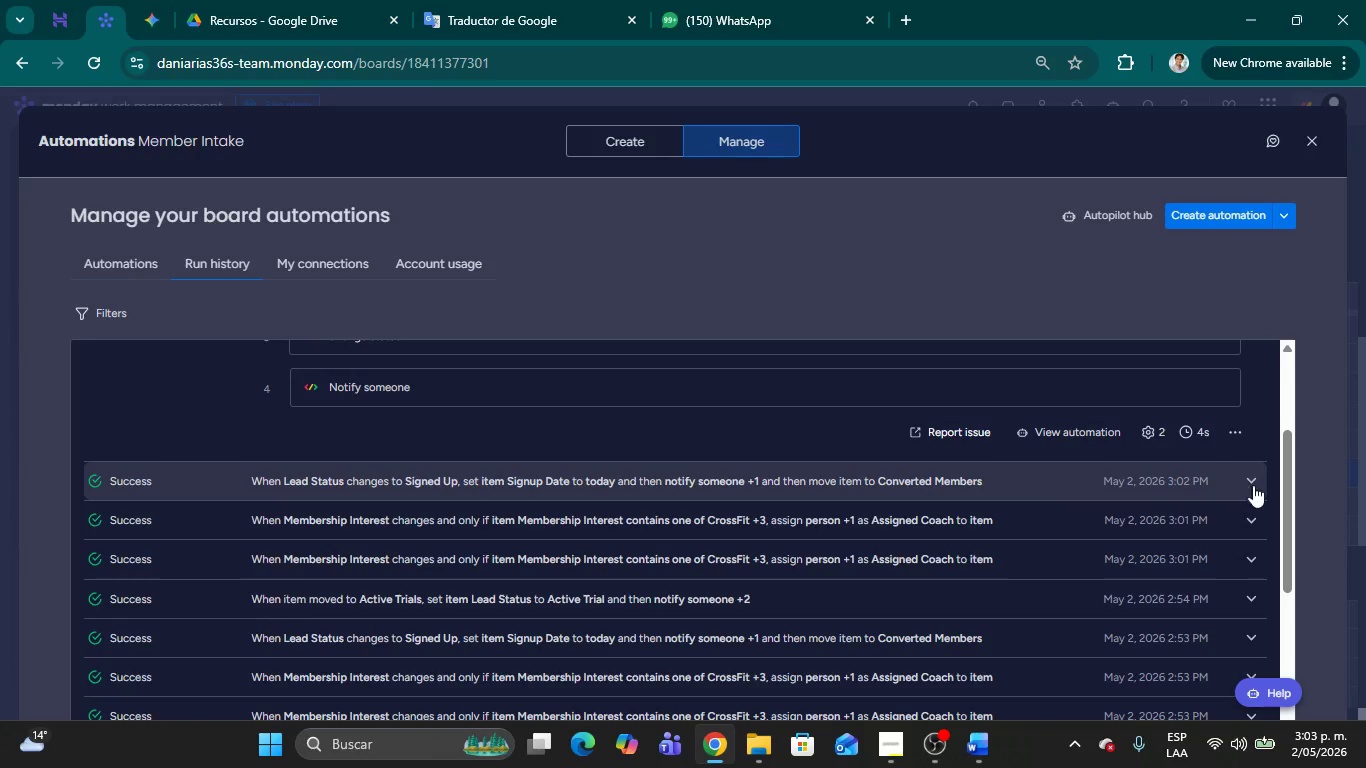 
left_click([1254, 485])
 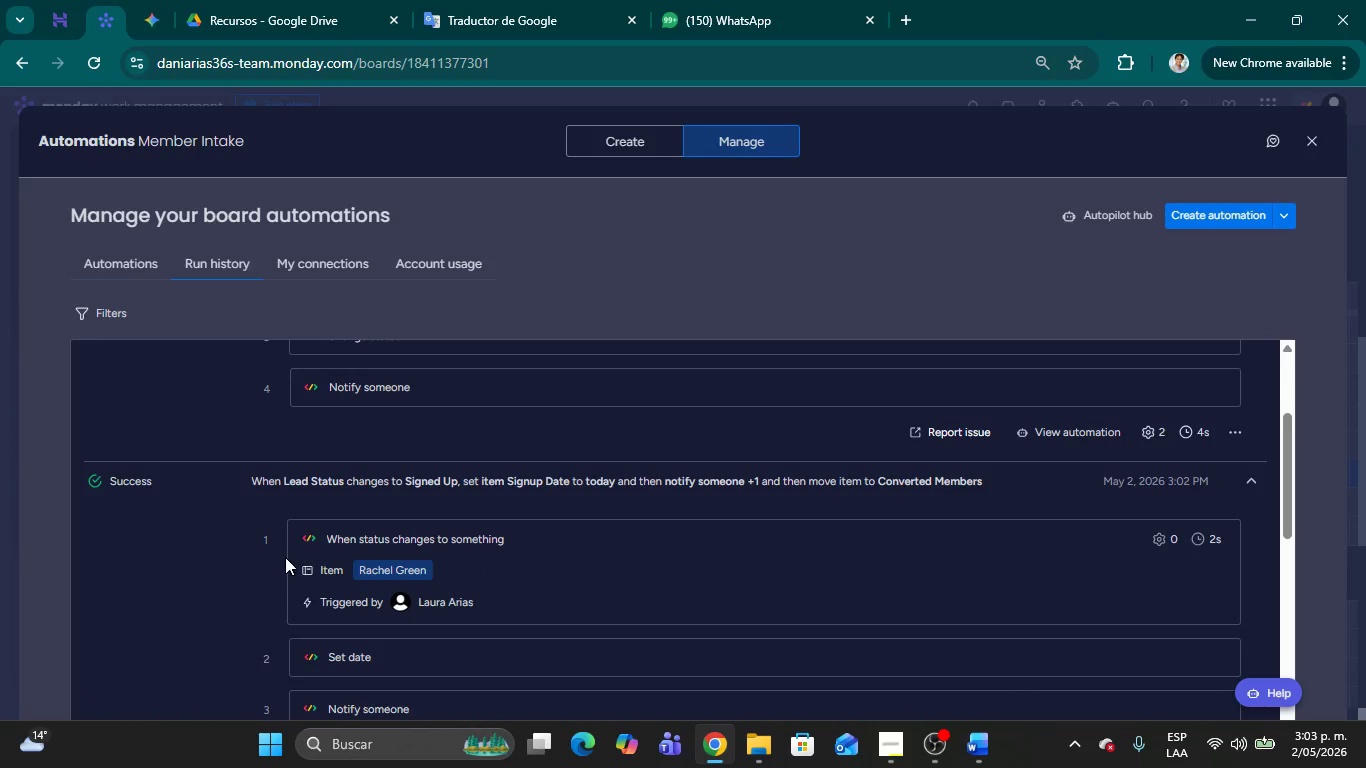 
scroll: coordinate [441, 604], scroll_direction: down, amount: 3.0
 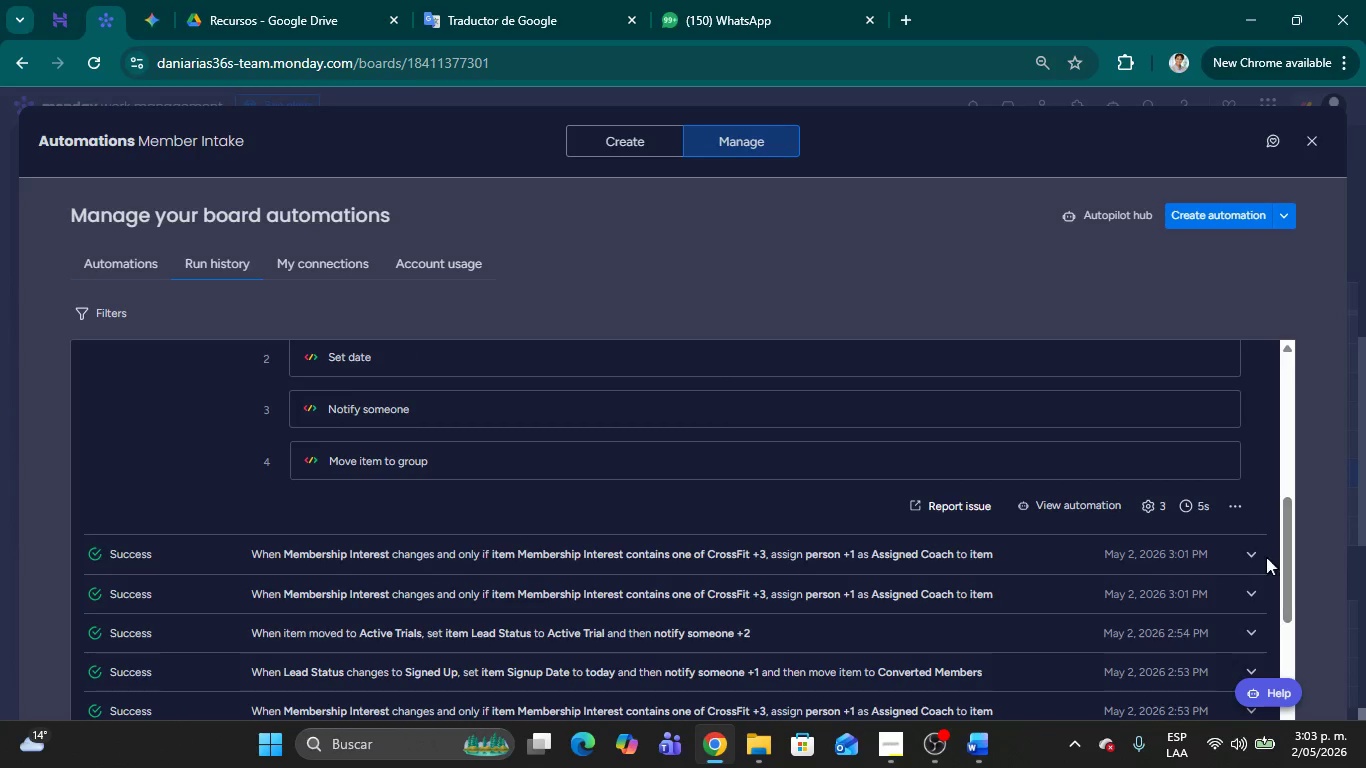 
left_click([1251, 556])
 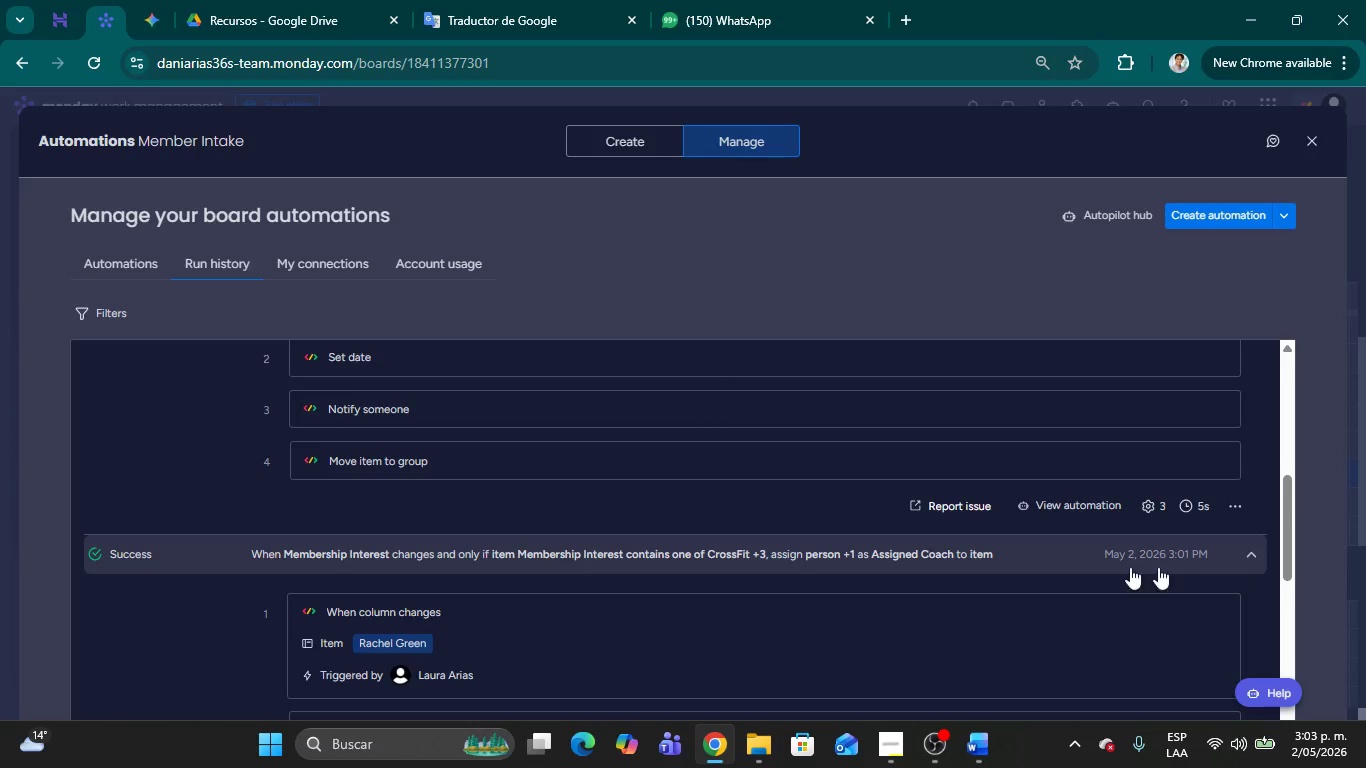 
scroll: coordinate [1005, 565], scroll_direction: down, amount: 1.0
 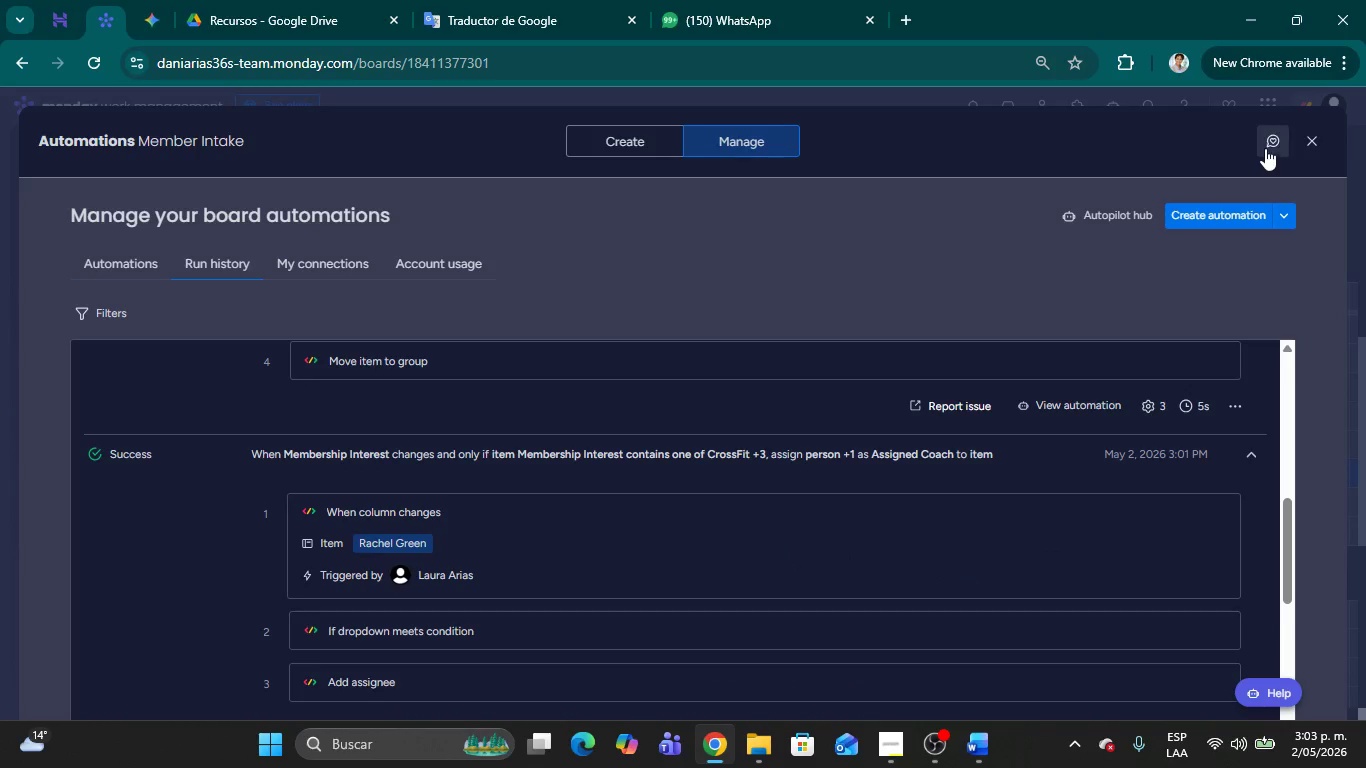 
left_click([1314, 140])
 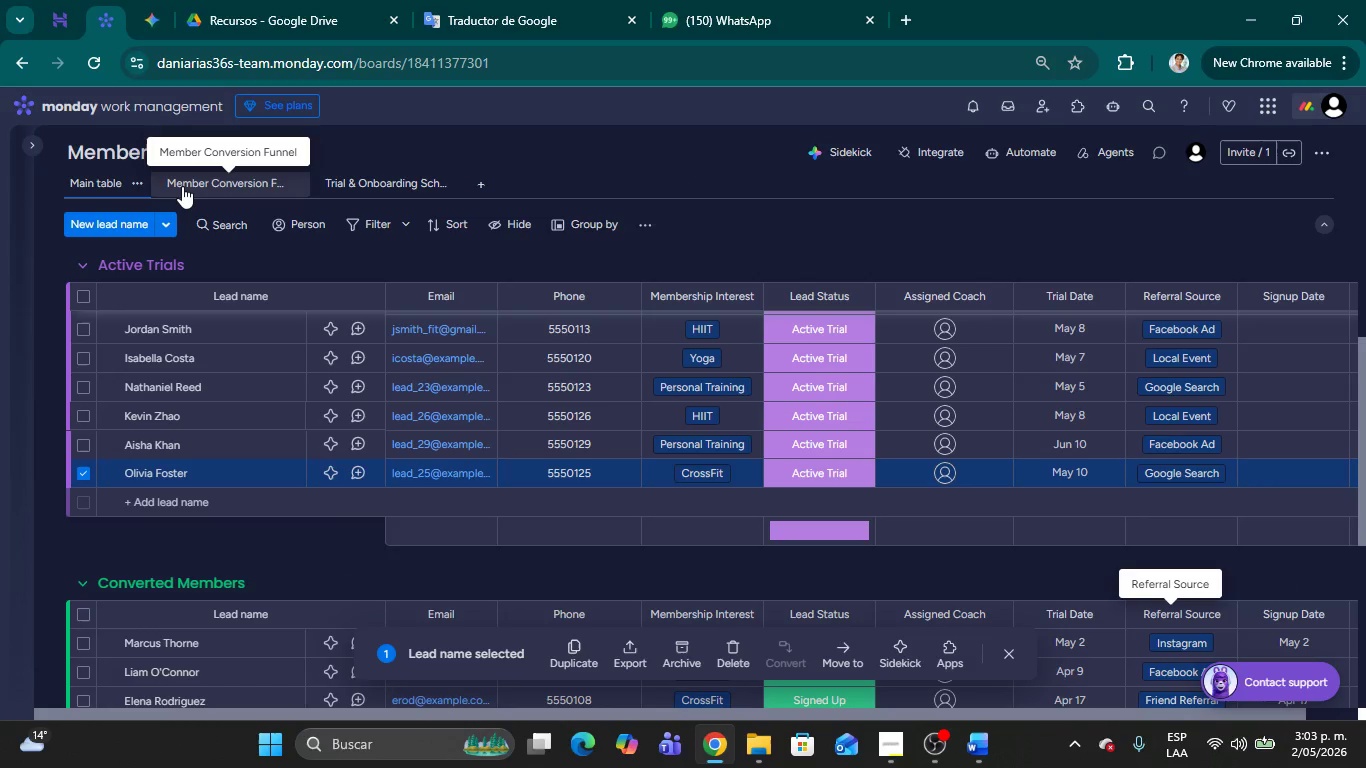 
left_click([182, 186])
 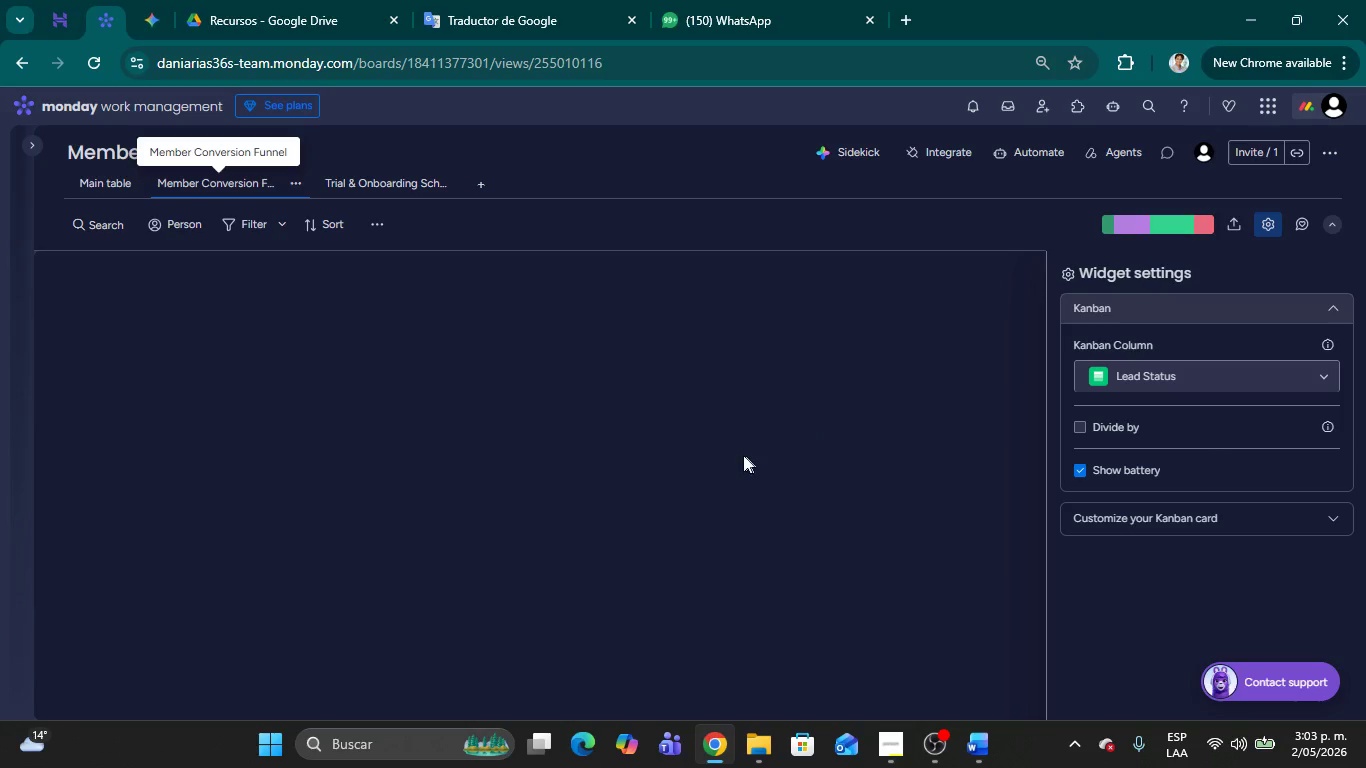 
scroll: coordinate [192, 448], scroll_direction: down, amount: 3.0
 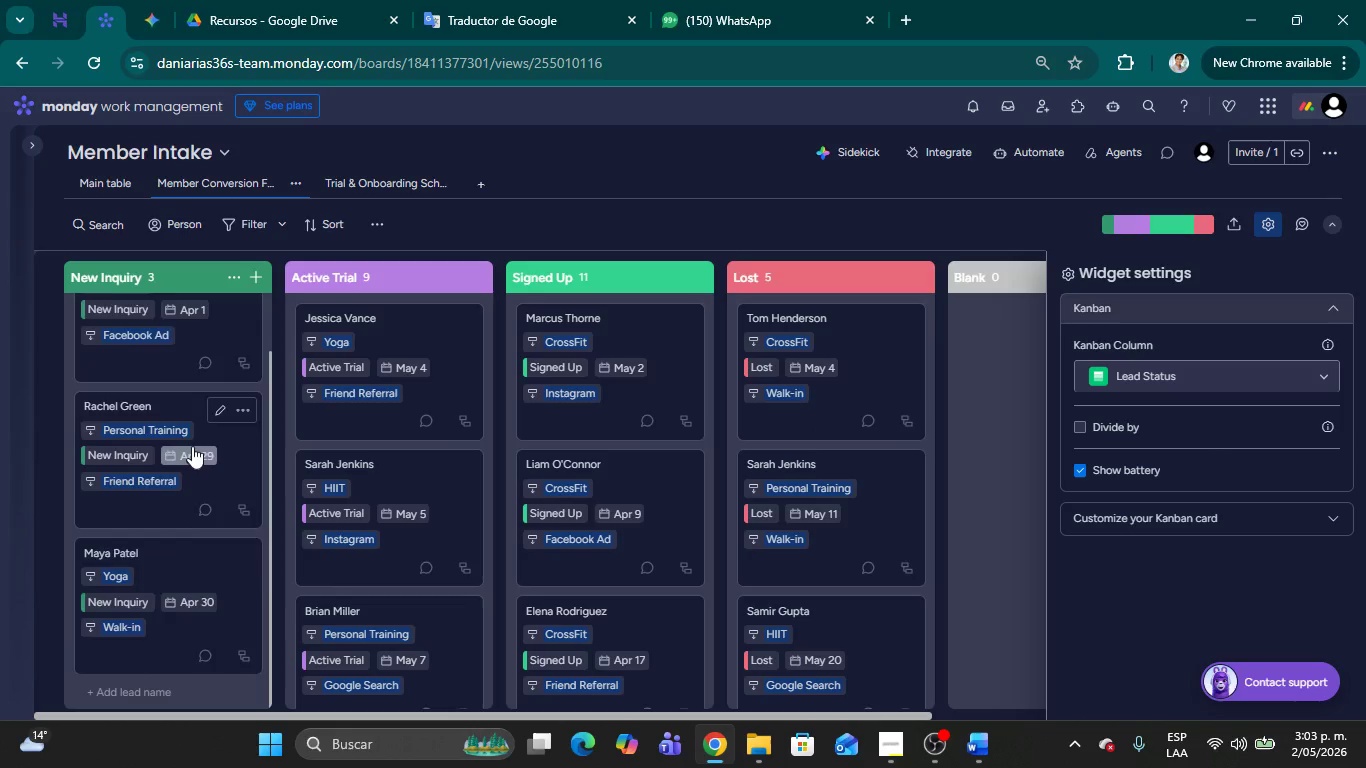 
scroll: coordinate [192, 435], scroll_direction: up, amount: 4.0
 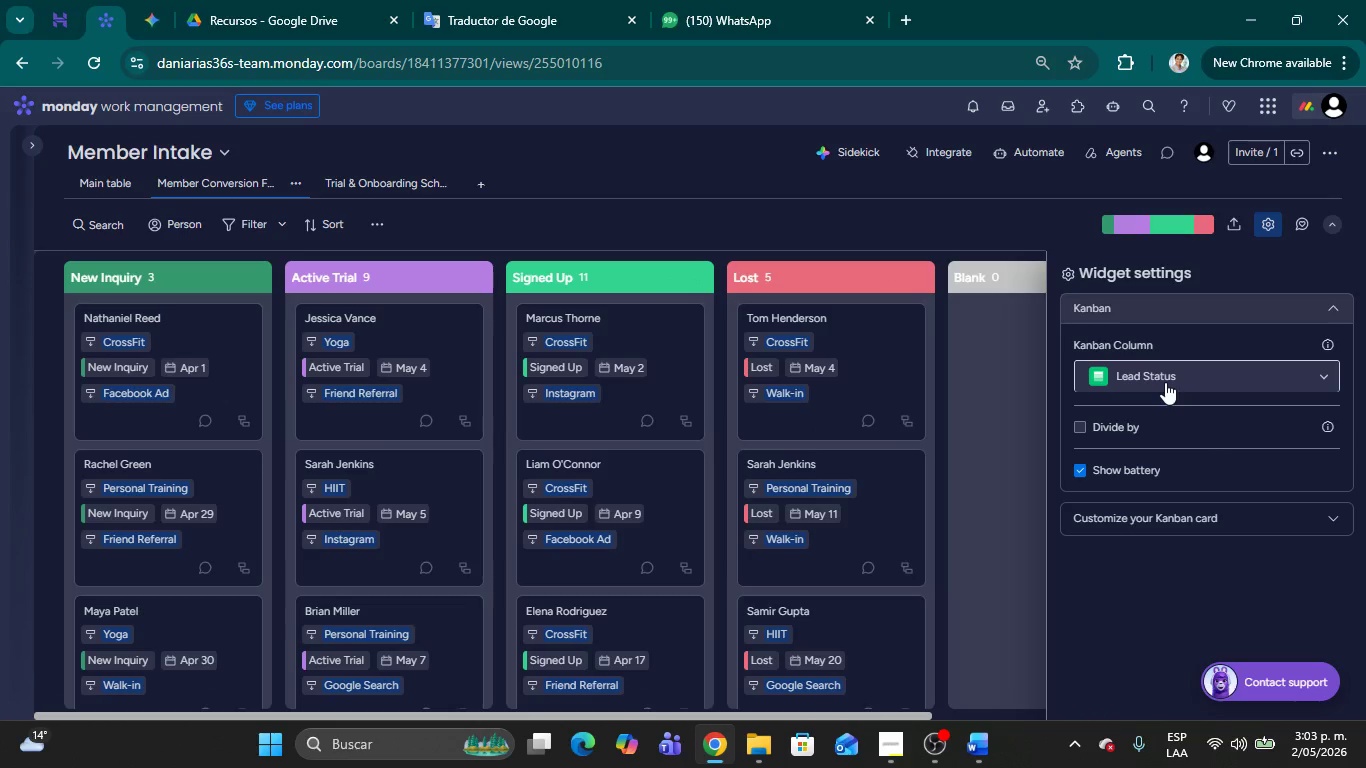 
wait(5.9)
 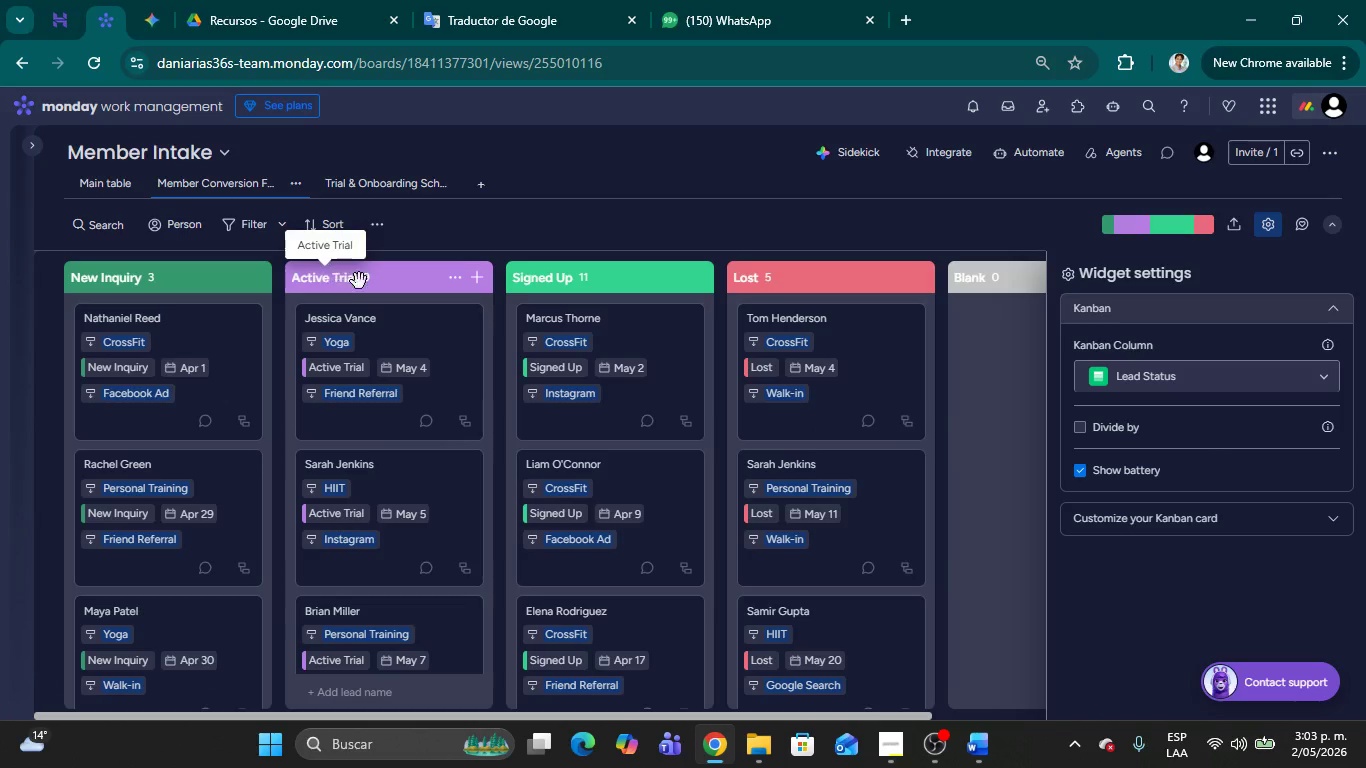 
scroll: coordinate [801, 426], scroll_direction: down, amount: 19.0
 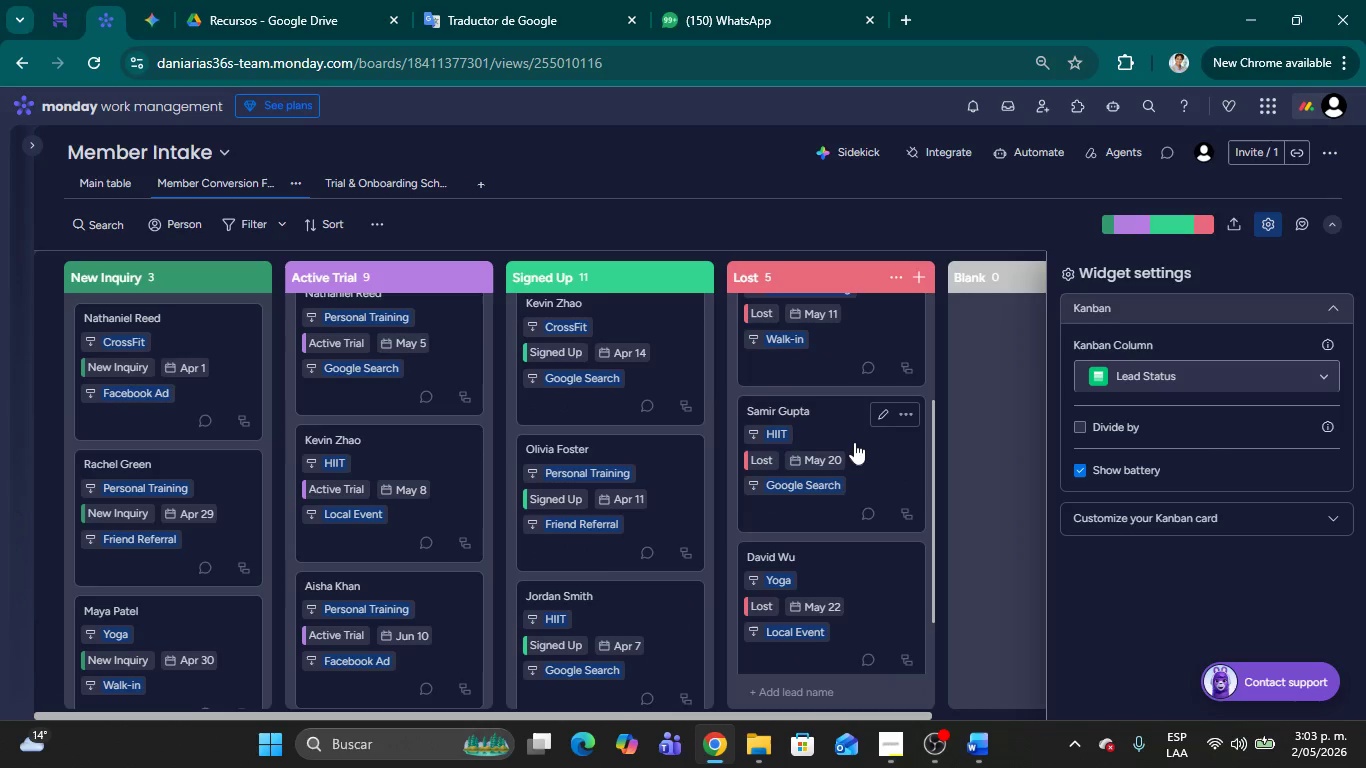 
left_click_drag(start_coordinate=[854, 437], to_coordinate=[627, 462])
 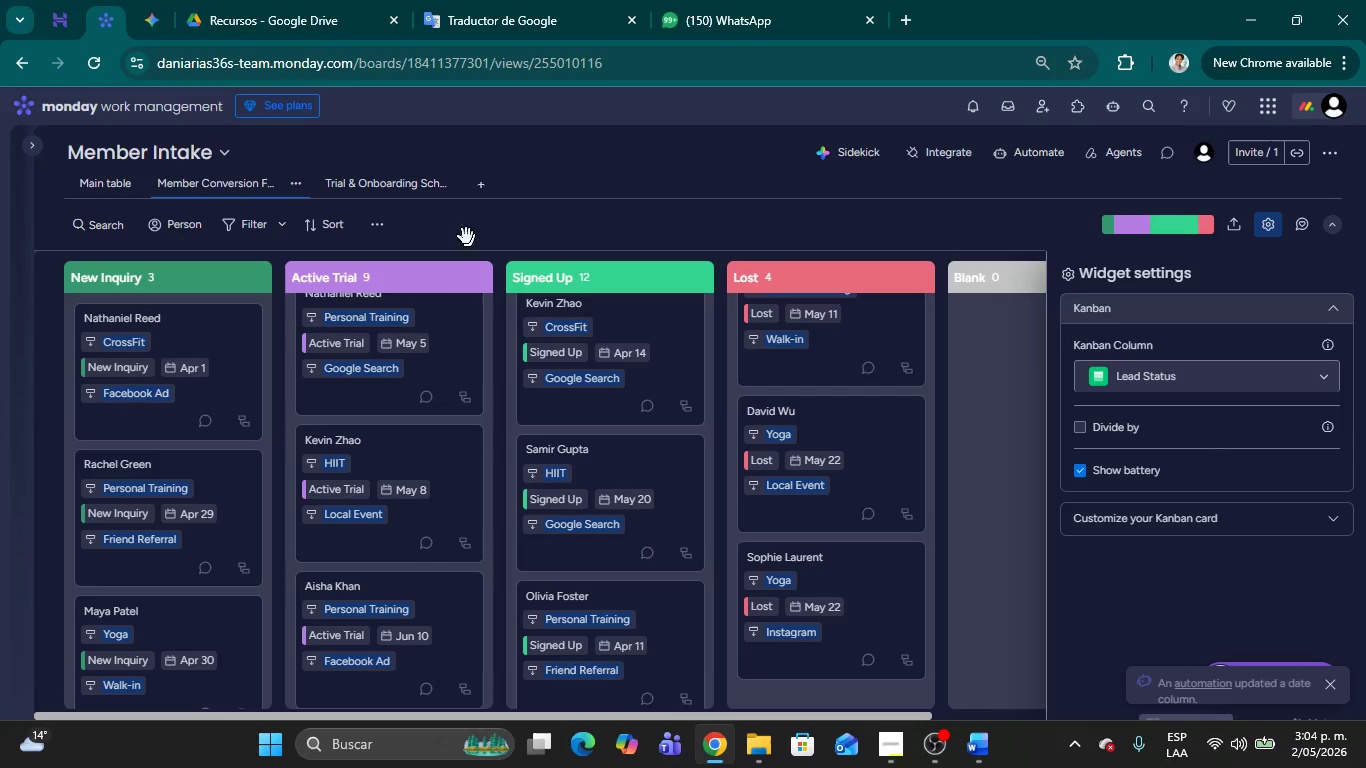 
wait(6.72)
 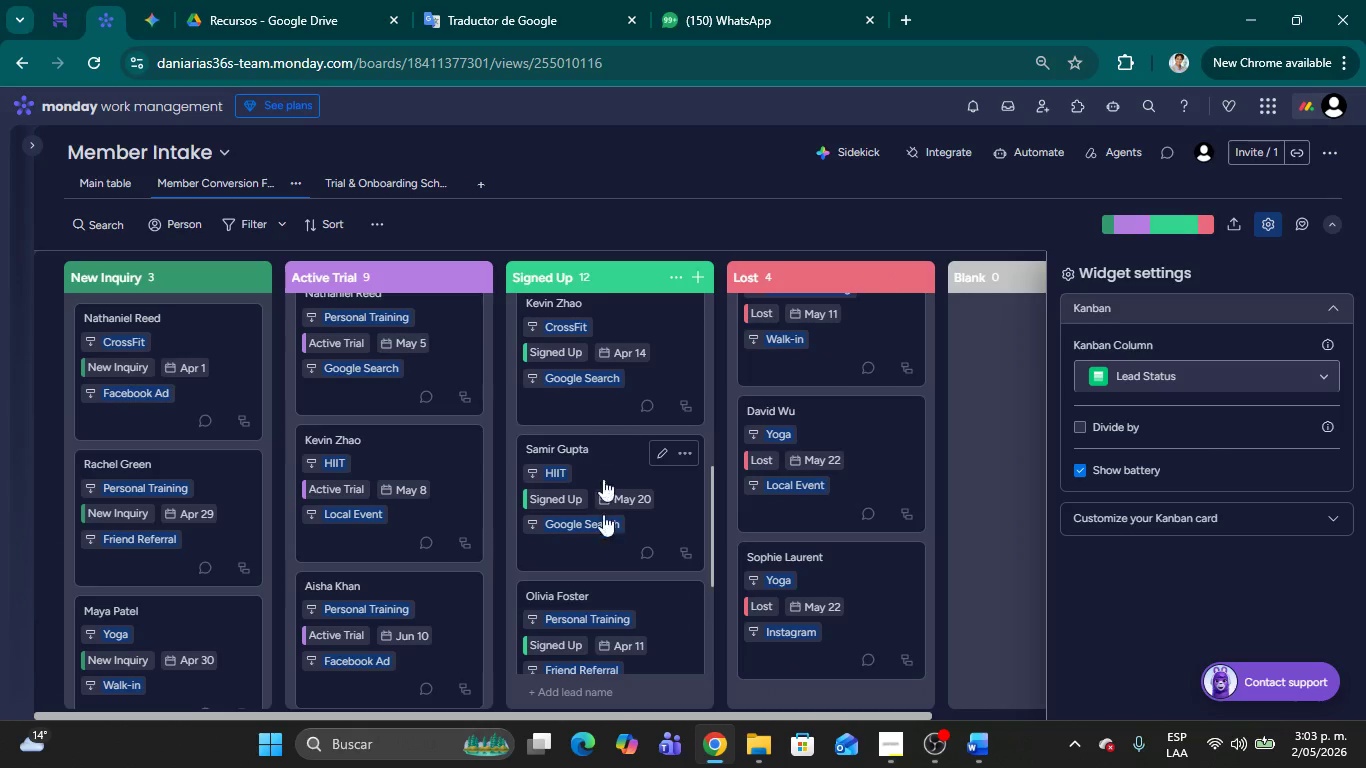 
left_click([397, 184])
 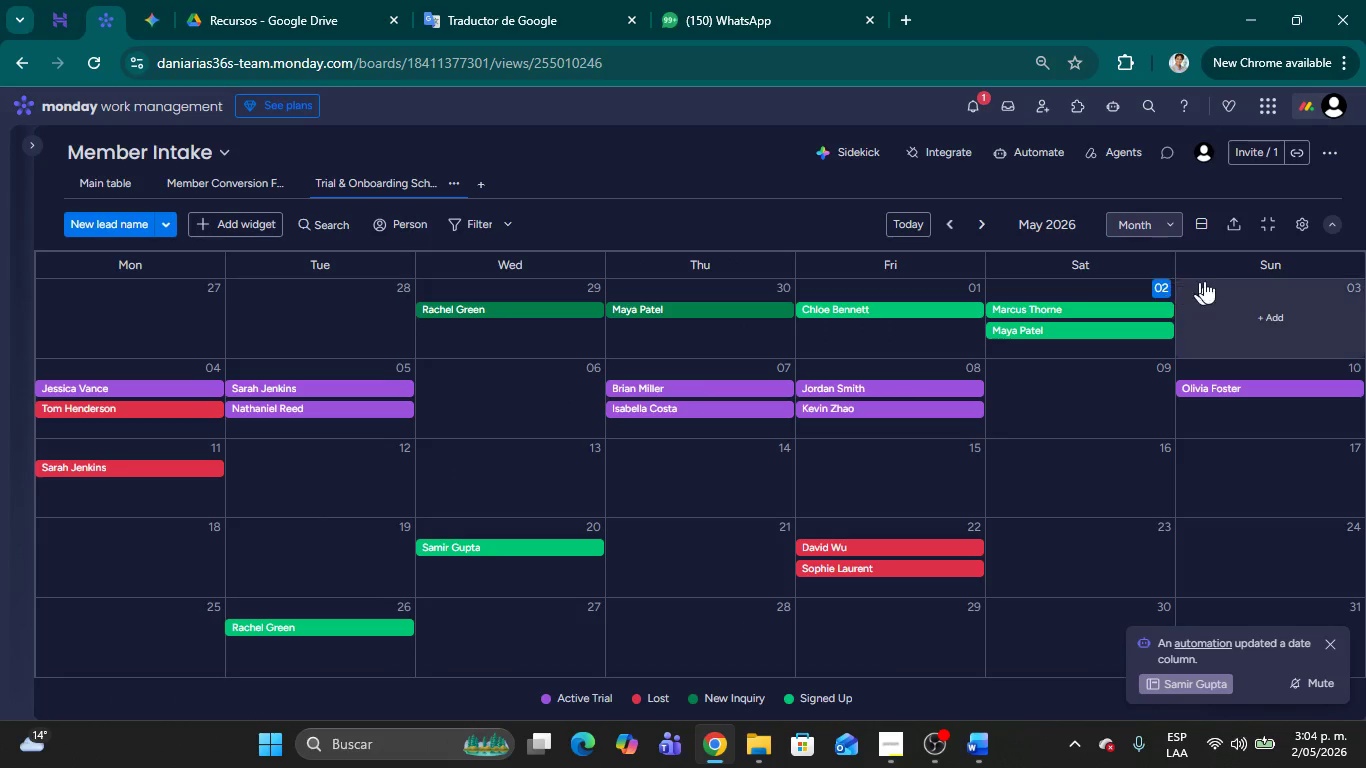 
wait(5.08)
 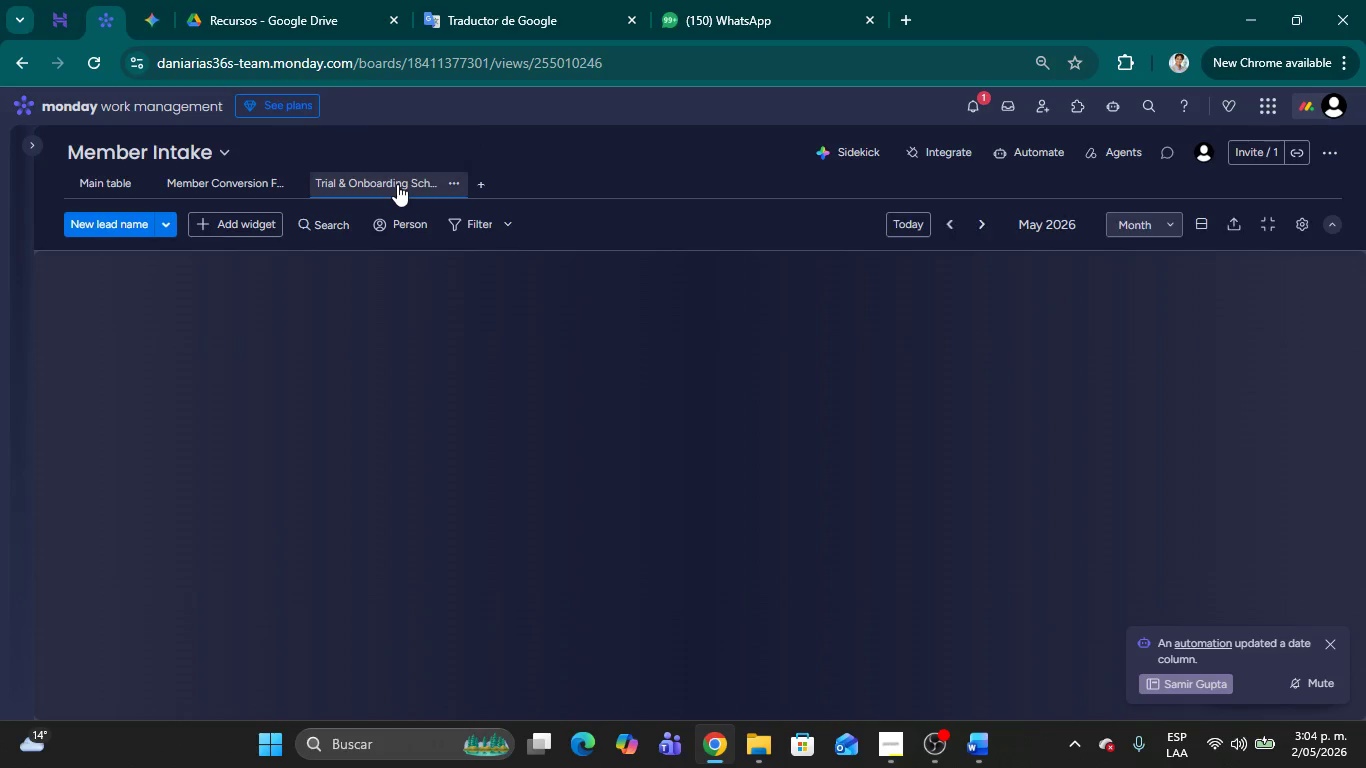 
left_click([1298, 228])
 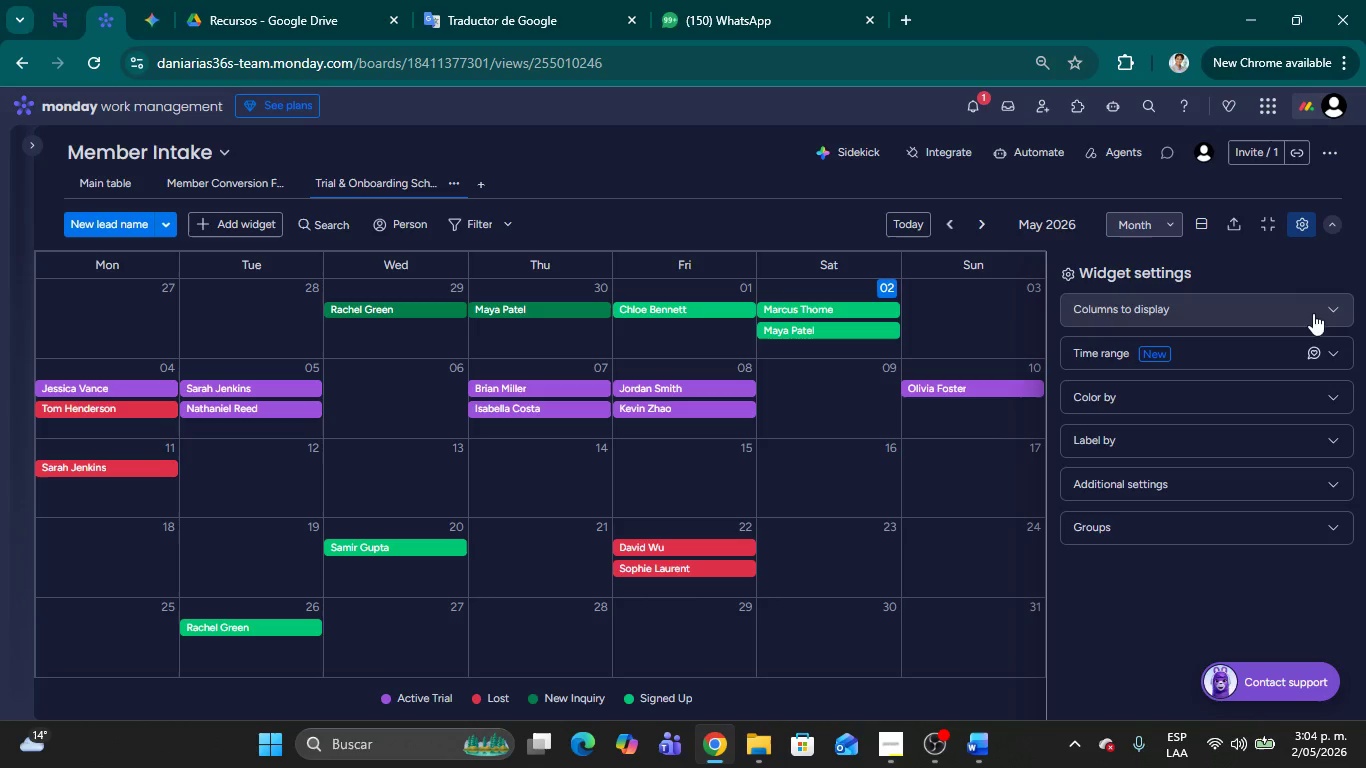 
left_click([1333, 310])
 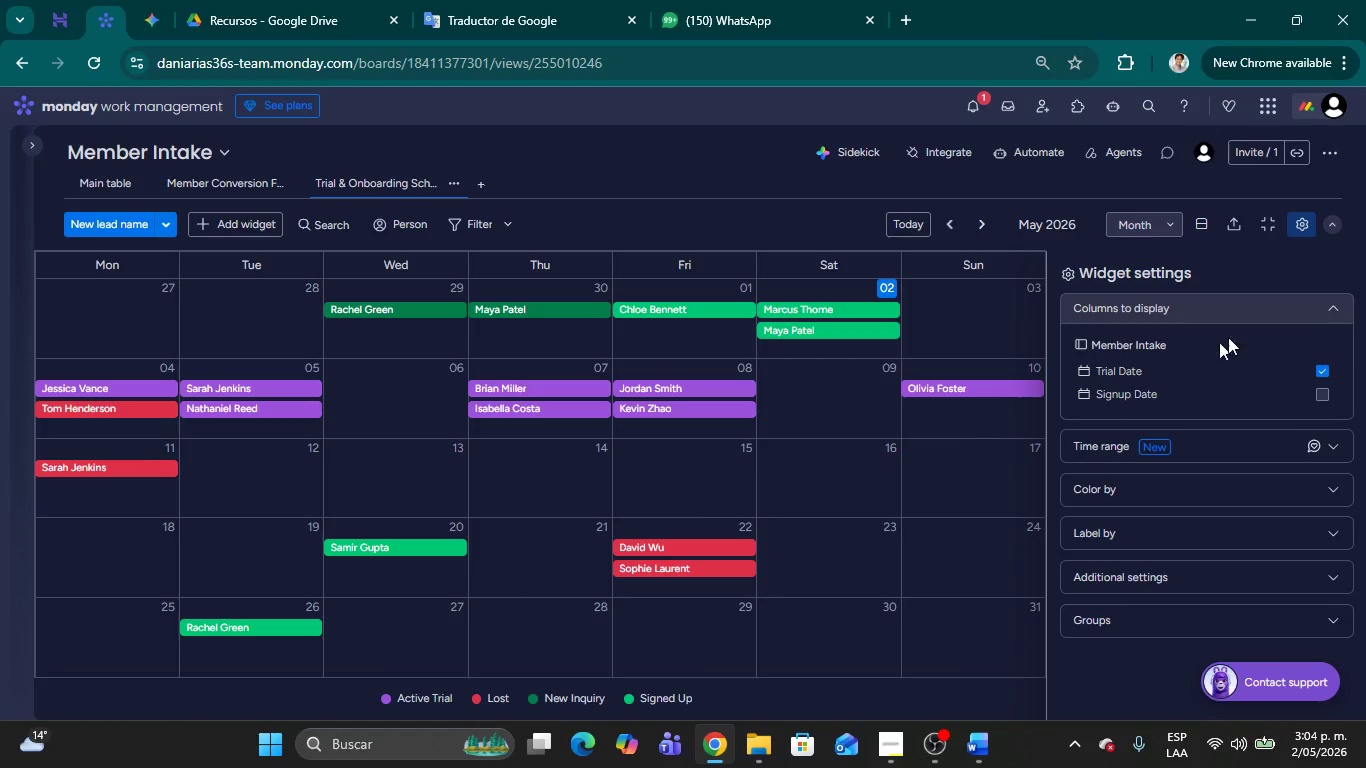 
left_click([1297, 230])
 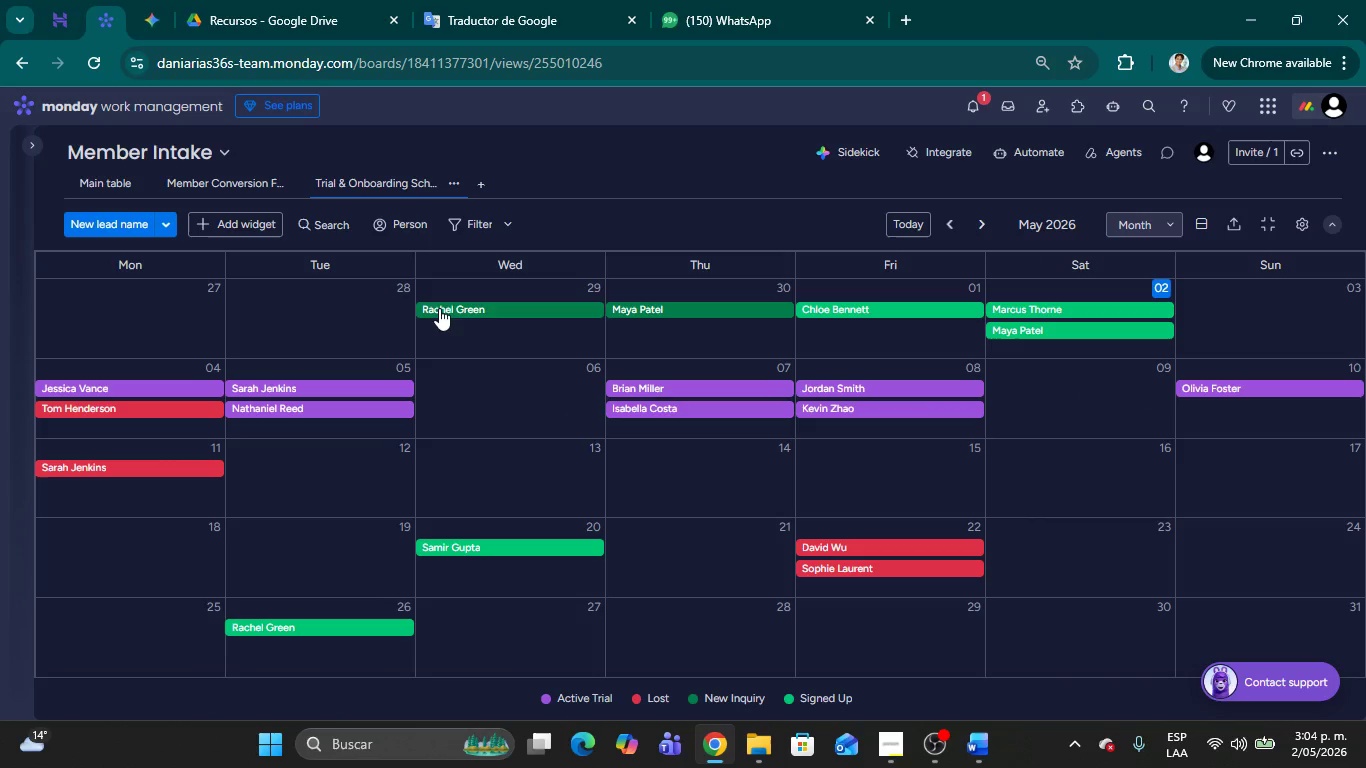 
scroll: coordinate [302, 413], scroll_direction: down, amount: 1.0
 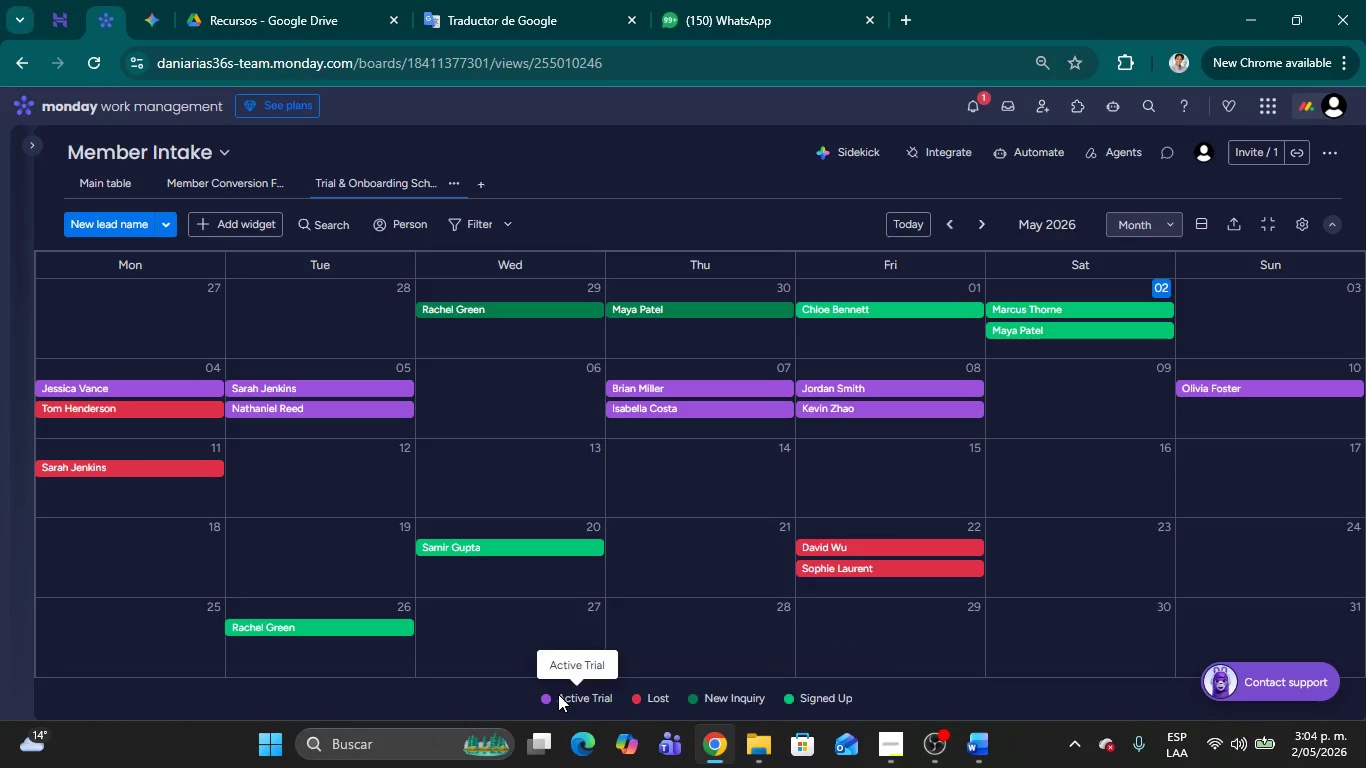 
wait(5.61)
 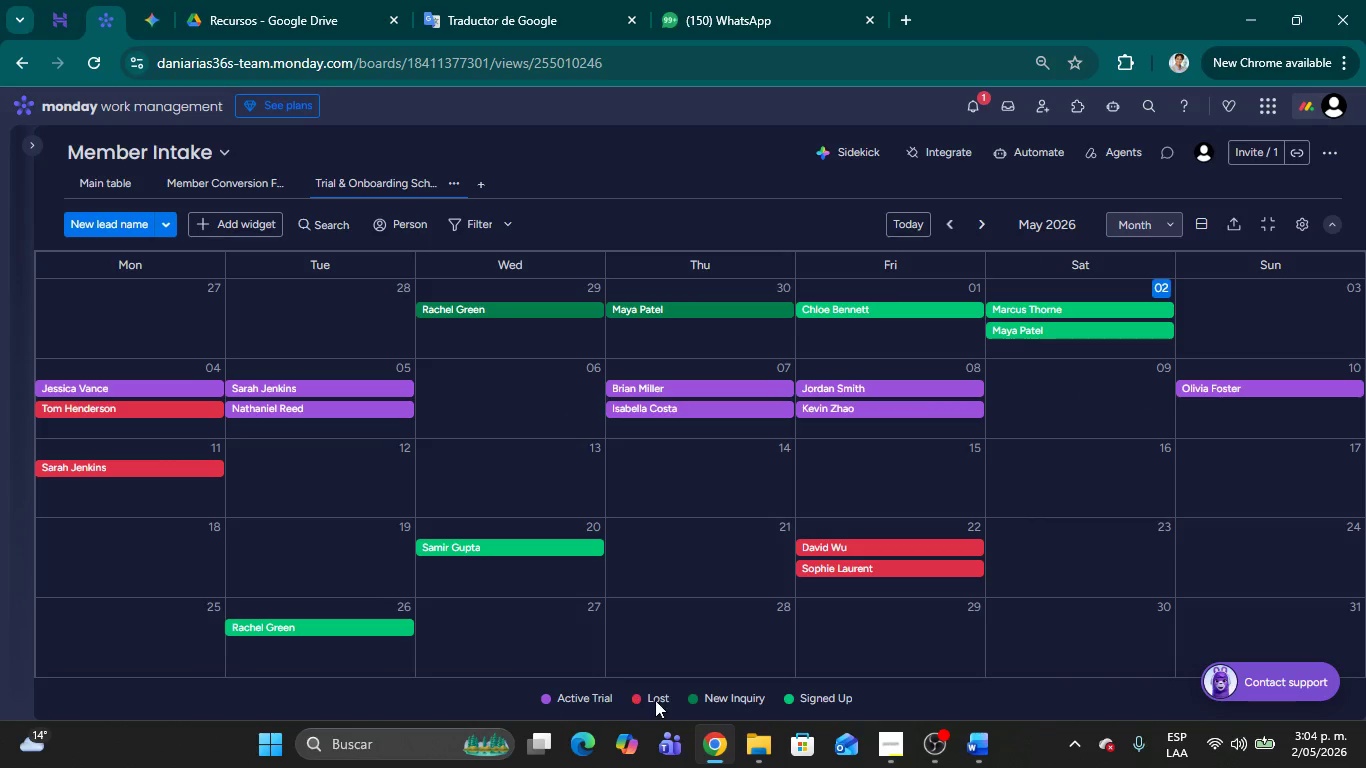 
left_click([112, 188])
 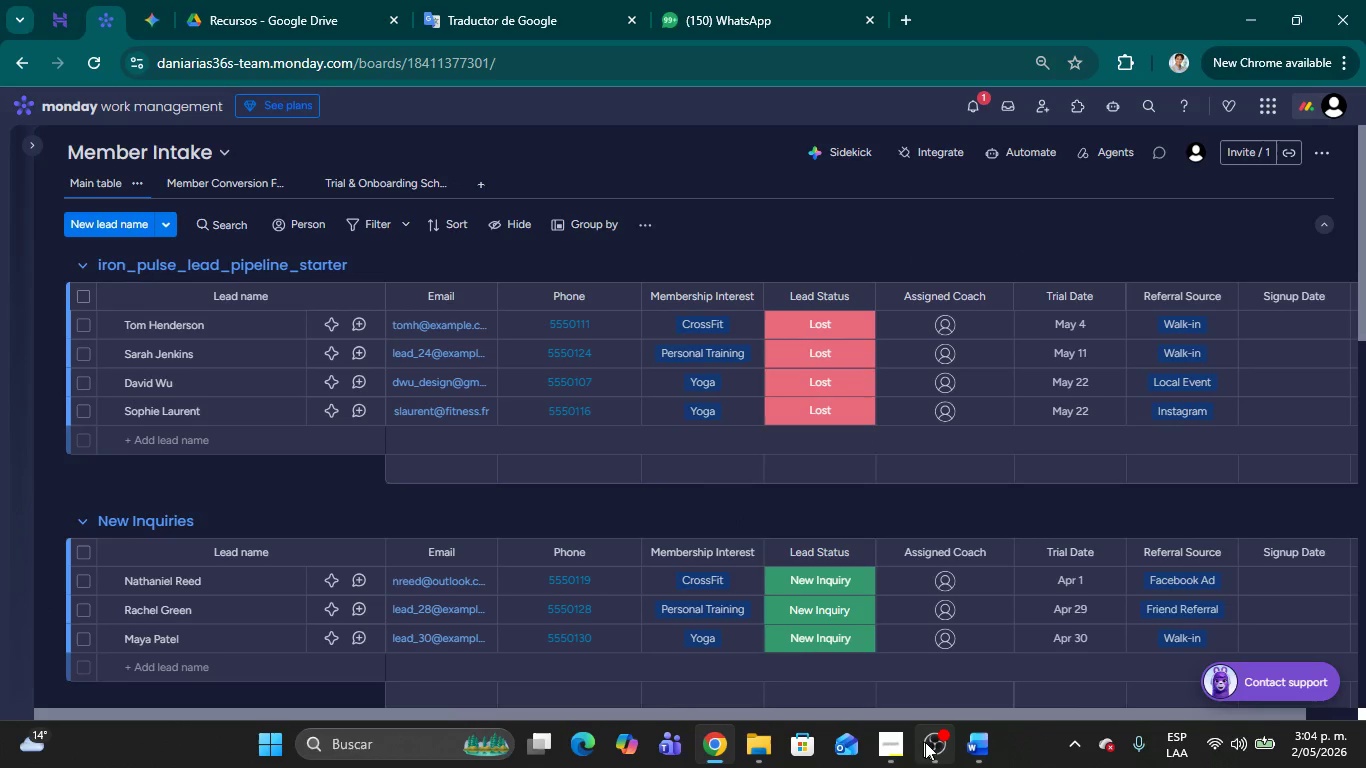 
left_click([929, 744])
 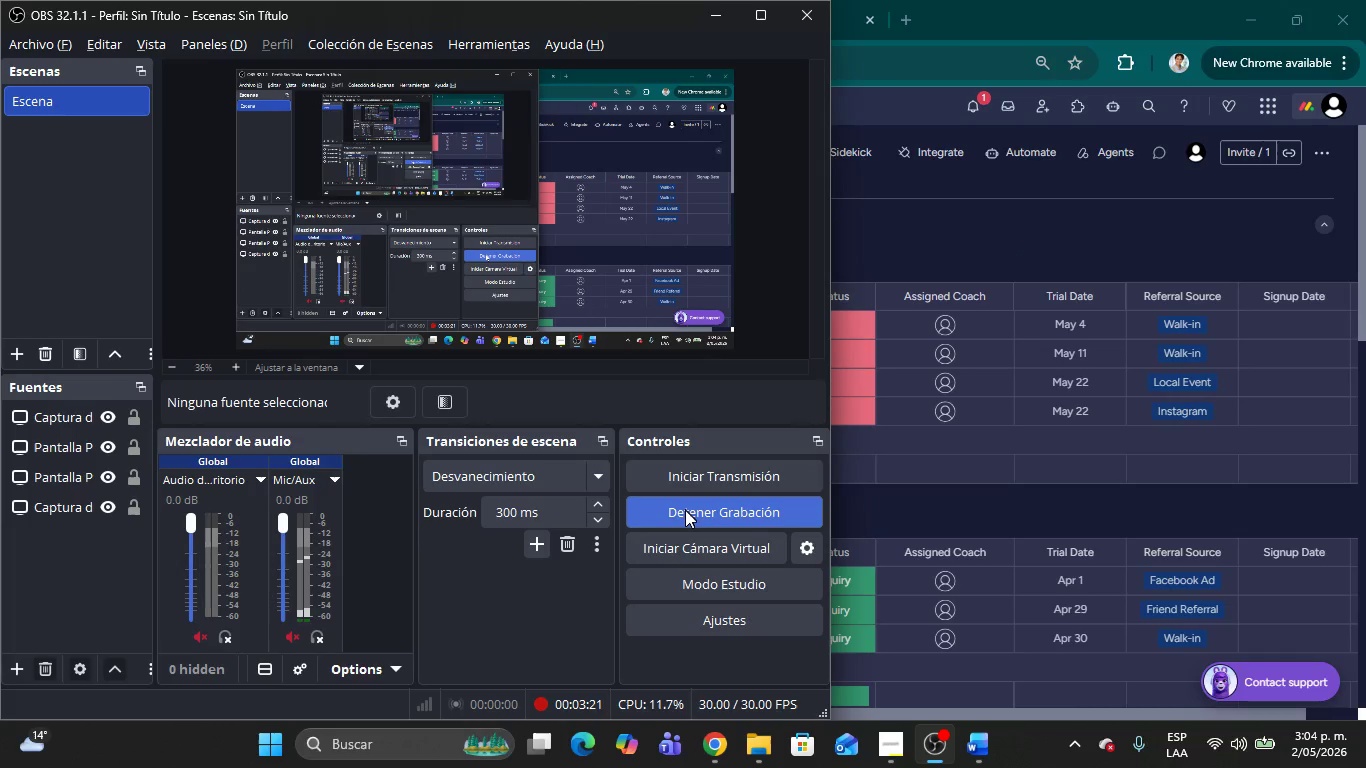 
left_click([685, 513])
 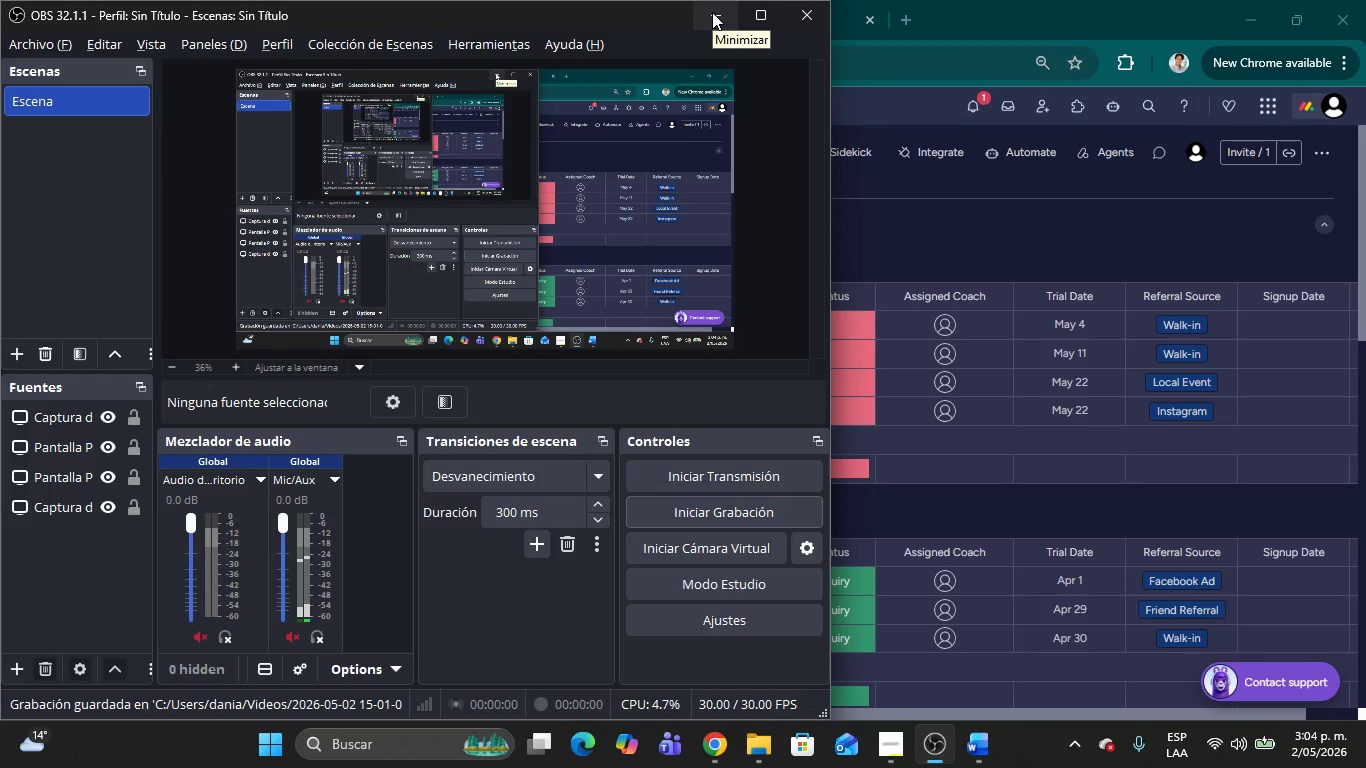 
wait(6.28)
 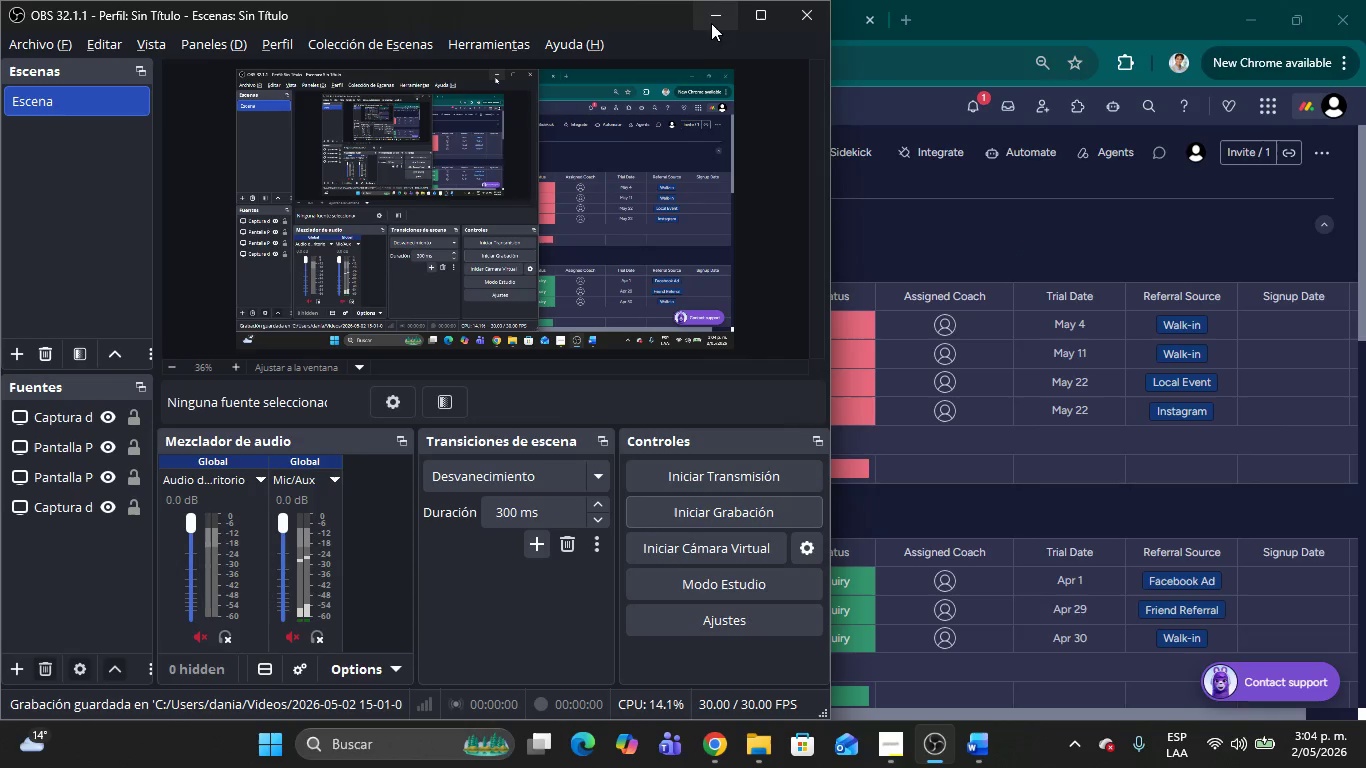 
left_click([37, 45])
 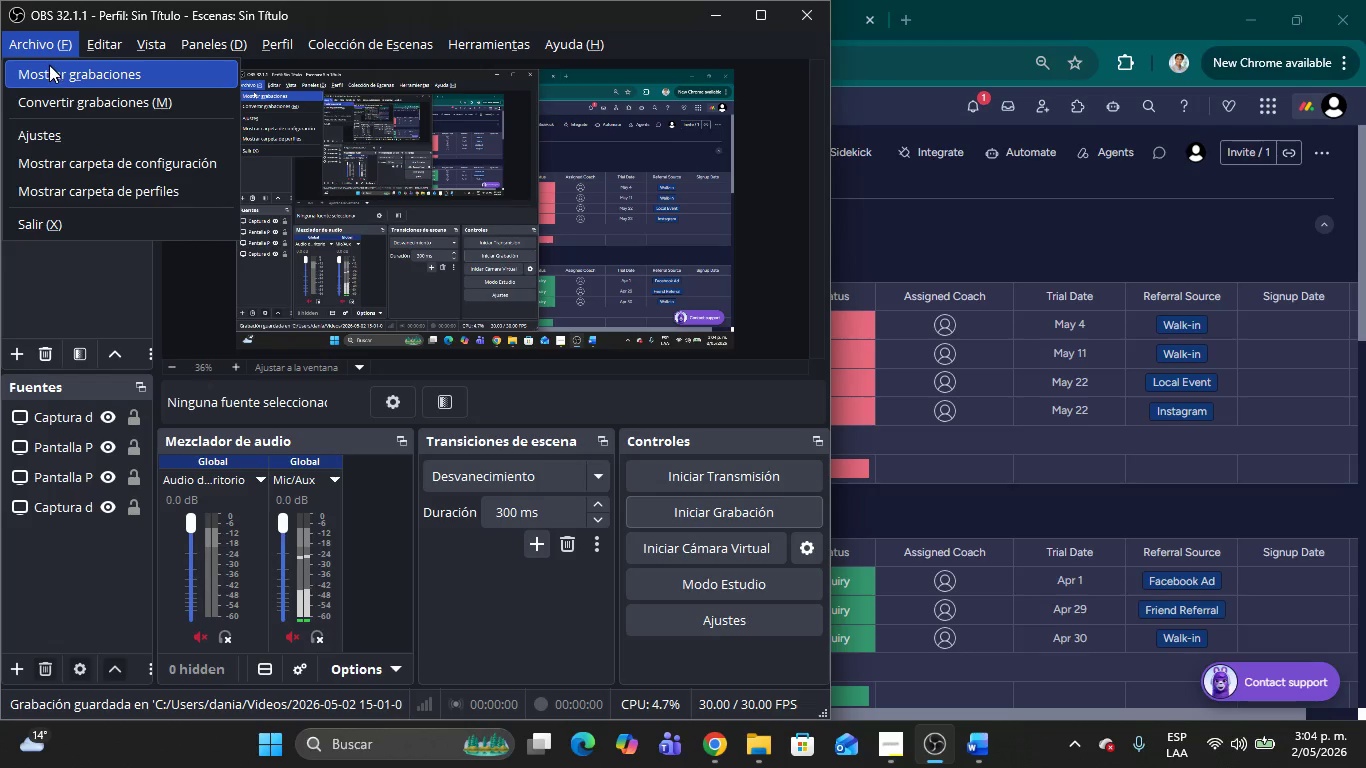 
left_click([49, 67])
 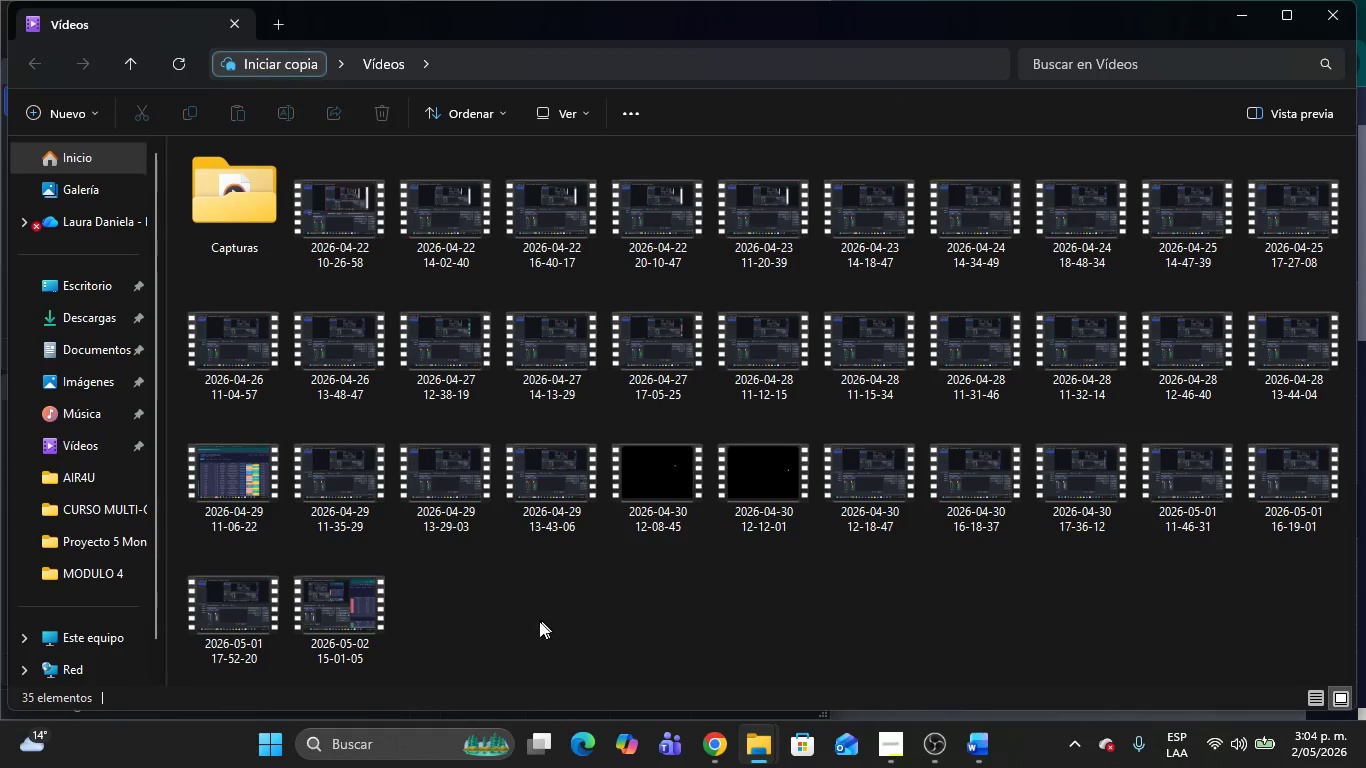 
left_click([352, 613])
 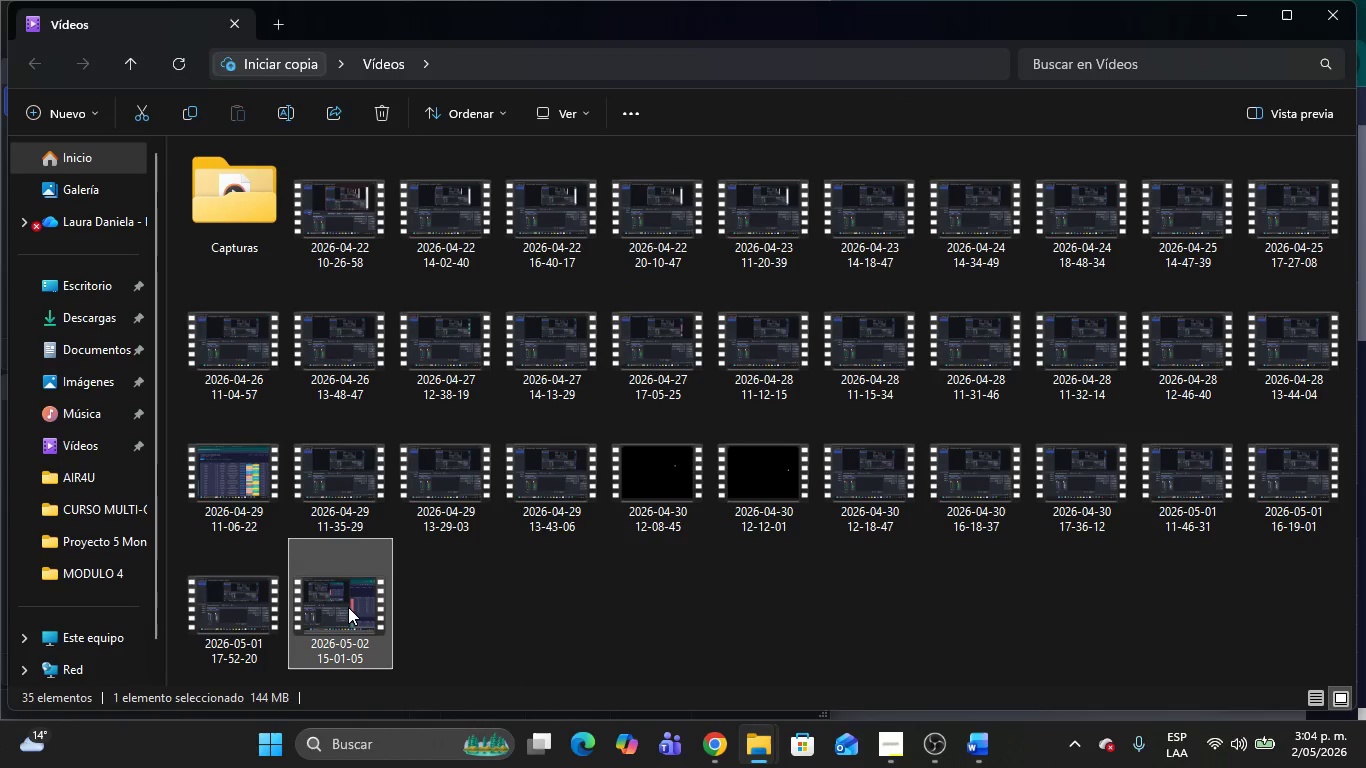 
double_click([348, 607])
 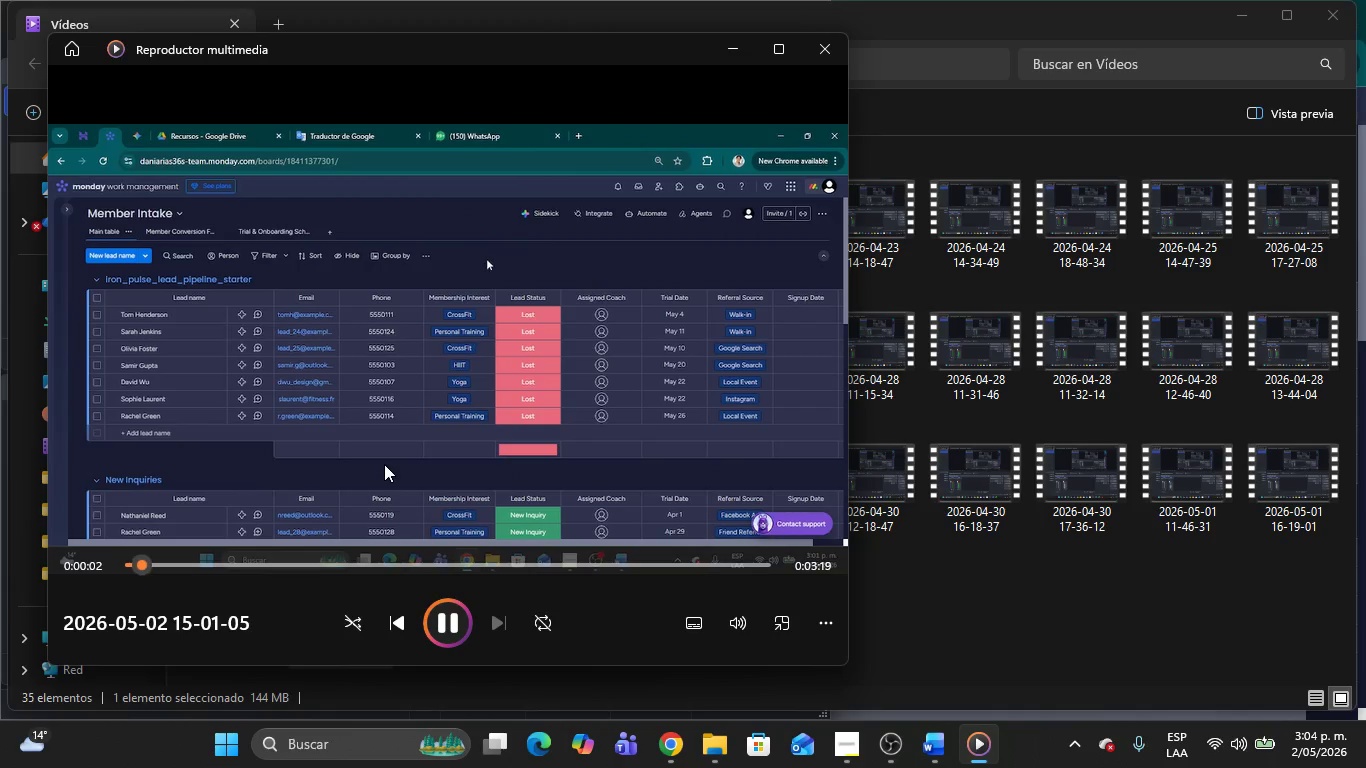 
wait(11.91)
 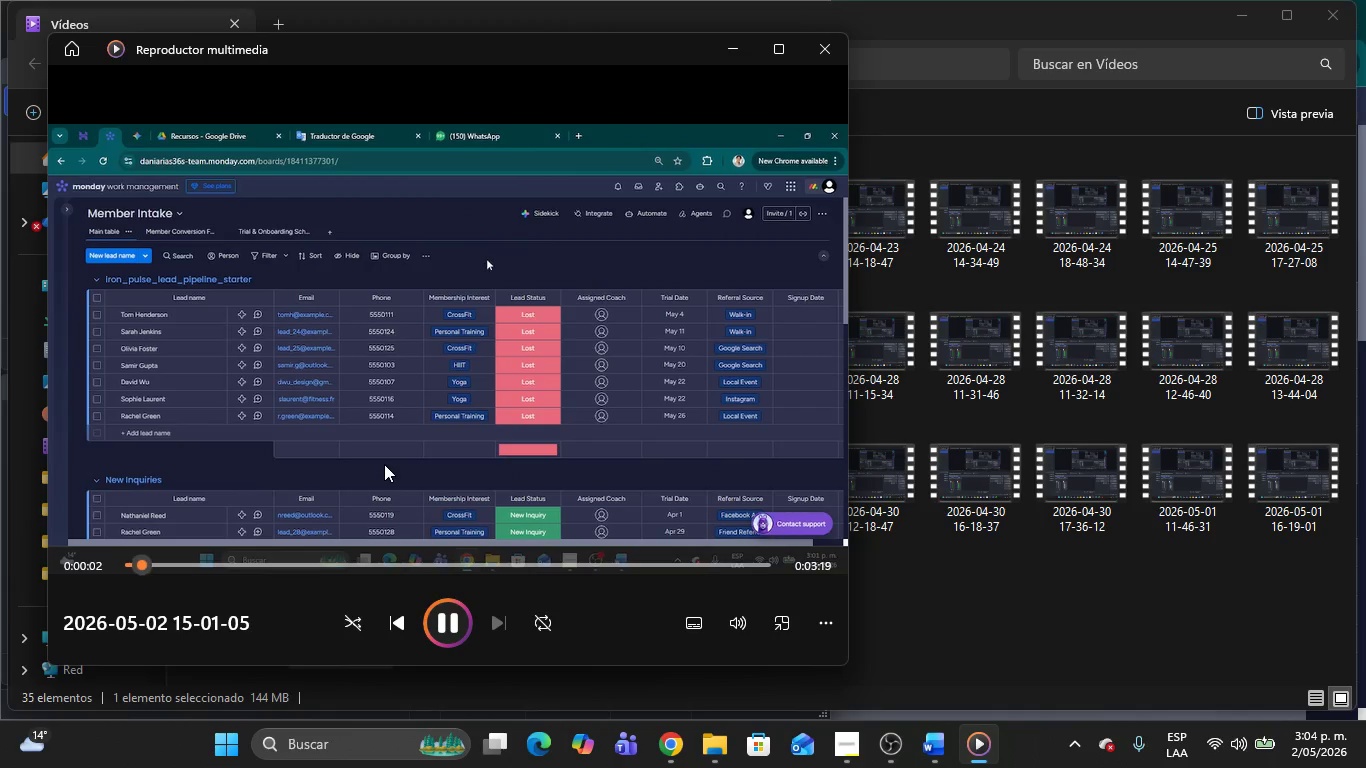 
left_click([198, 565])
 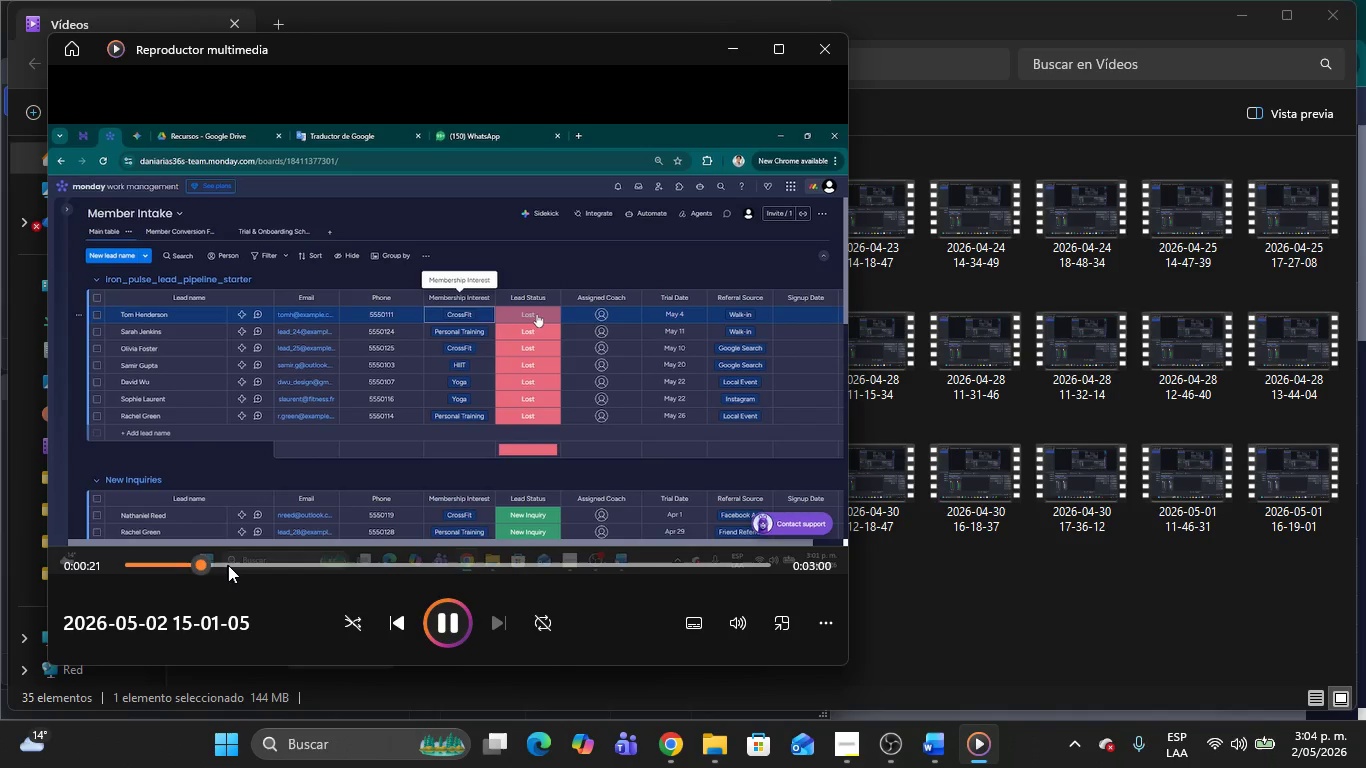 
left_click([248, 561])
 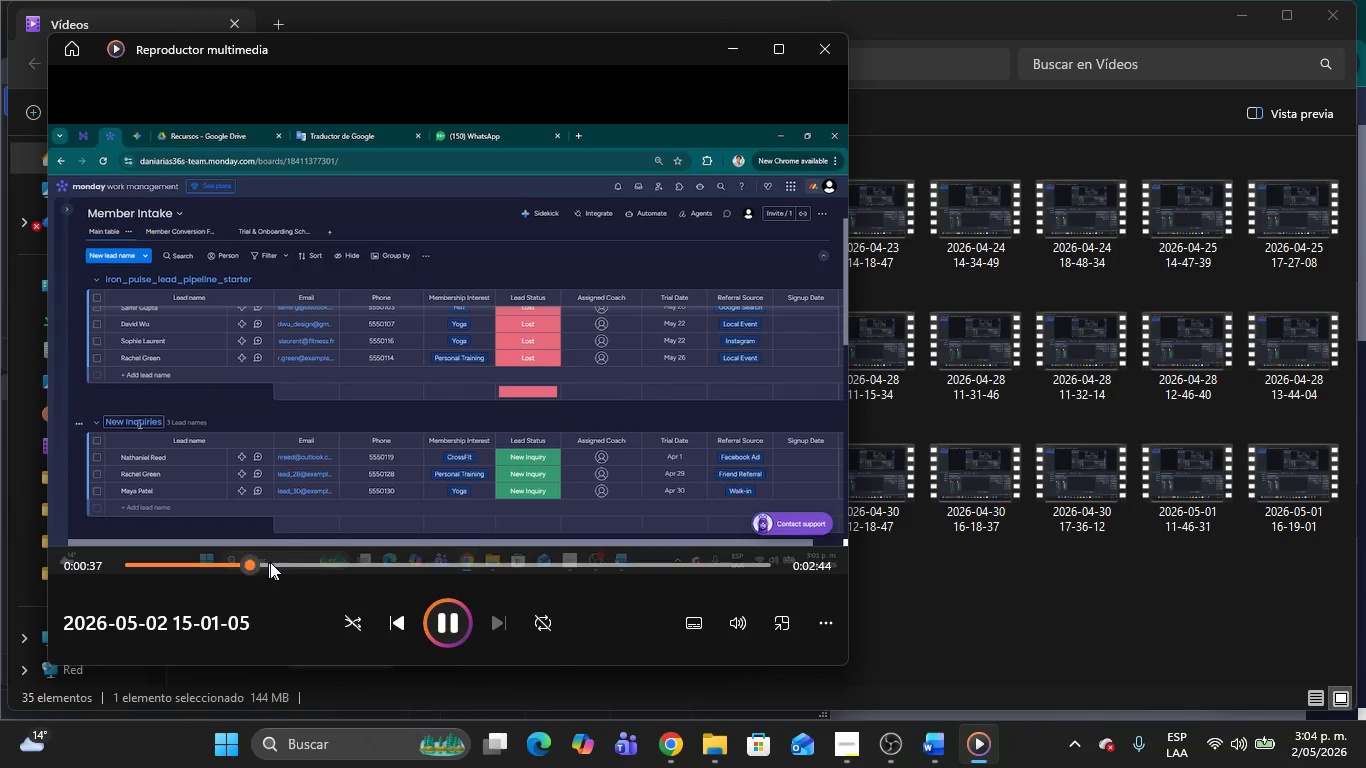 
left_click([287, 562])
 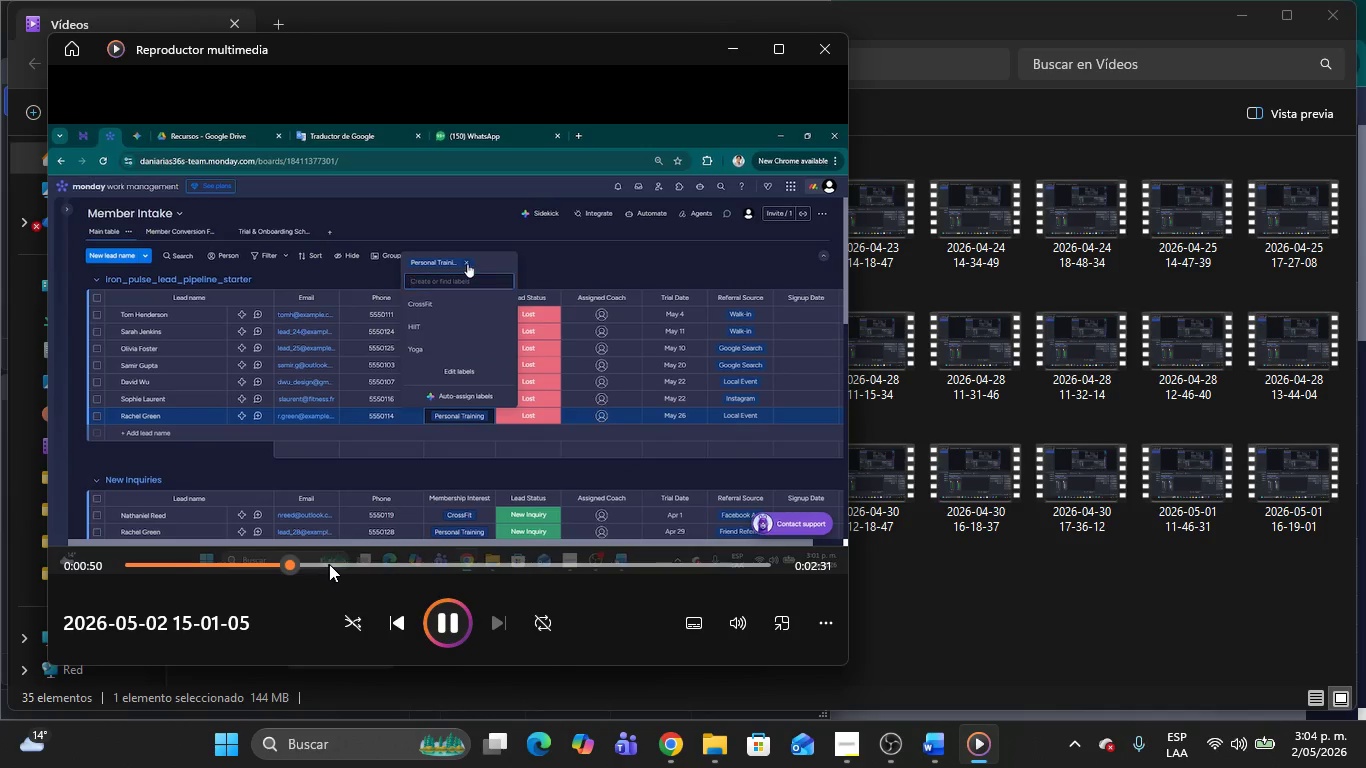 
left_click([330, 561])
 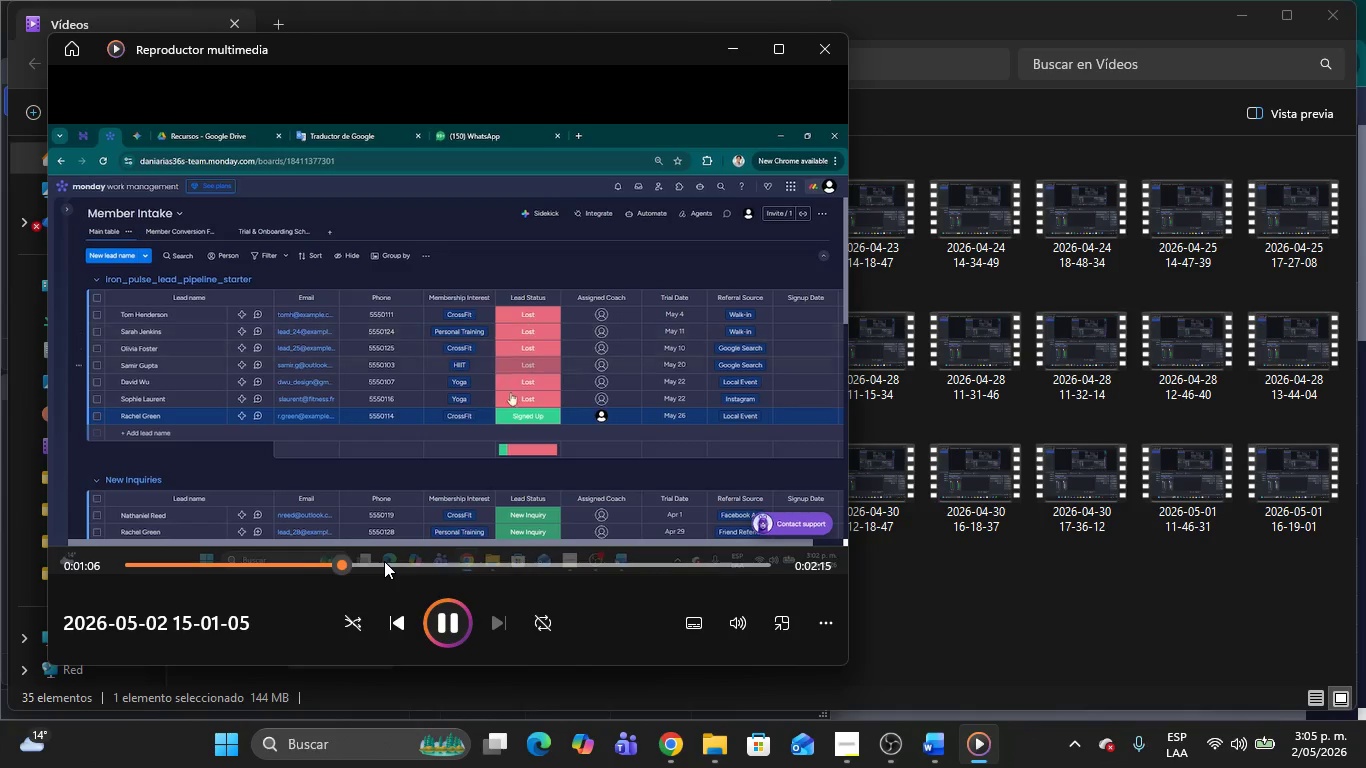 
wait(6.33)
 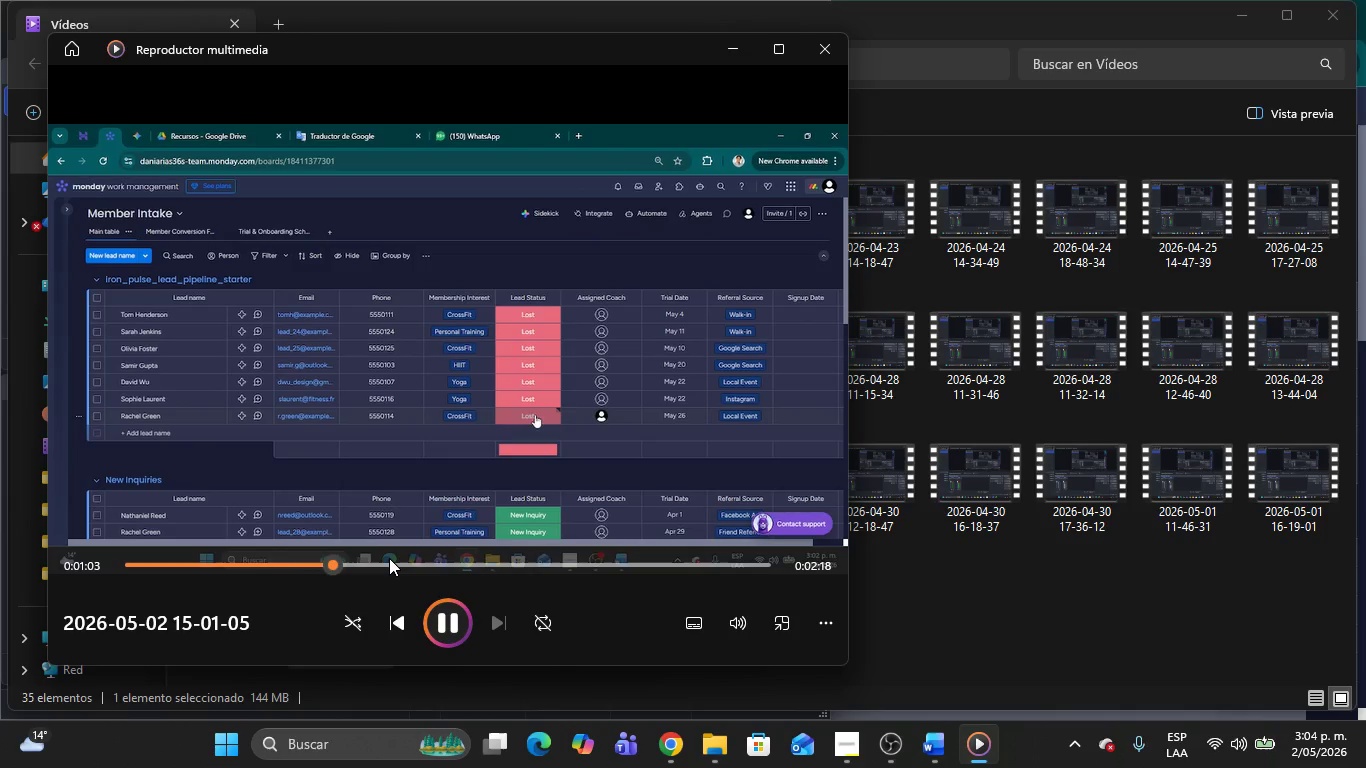 
left_click([384, 561])
 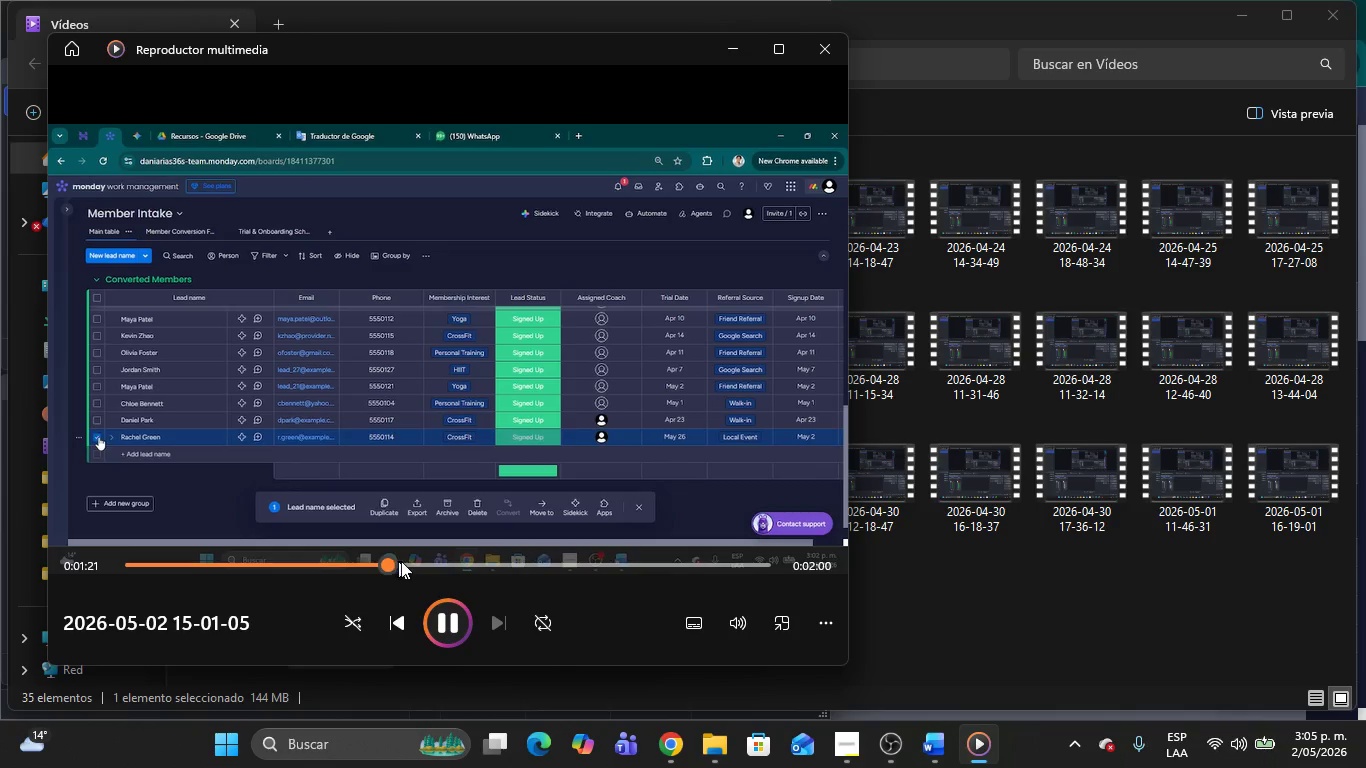 
left_click([420, 561])
 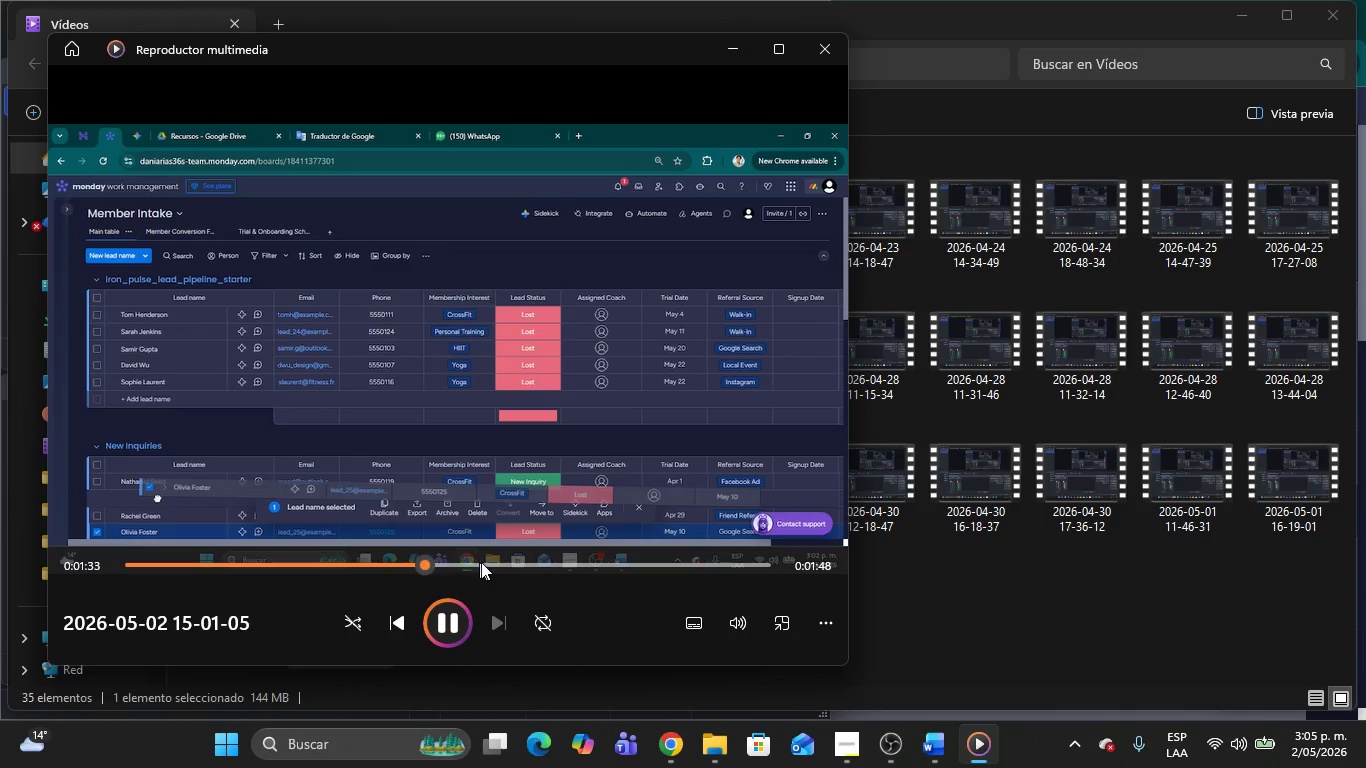 
mouse_move([532, 554])
 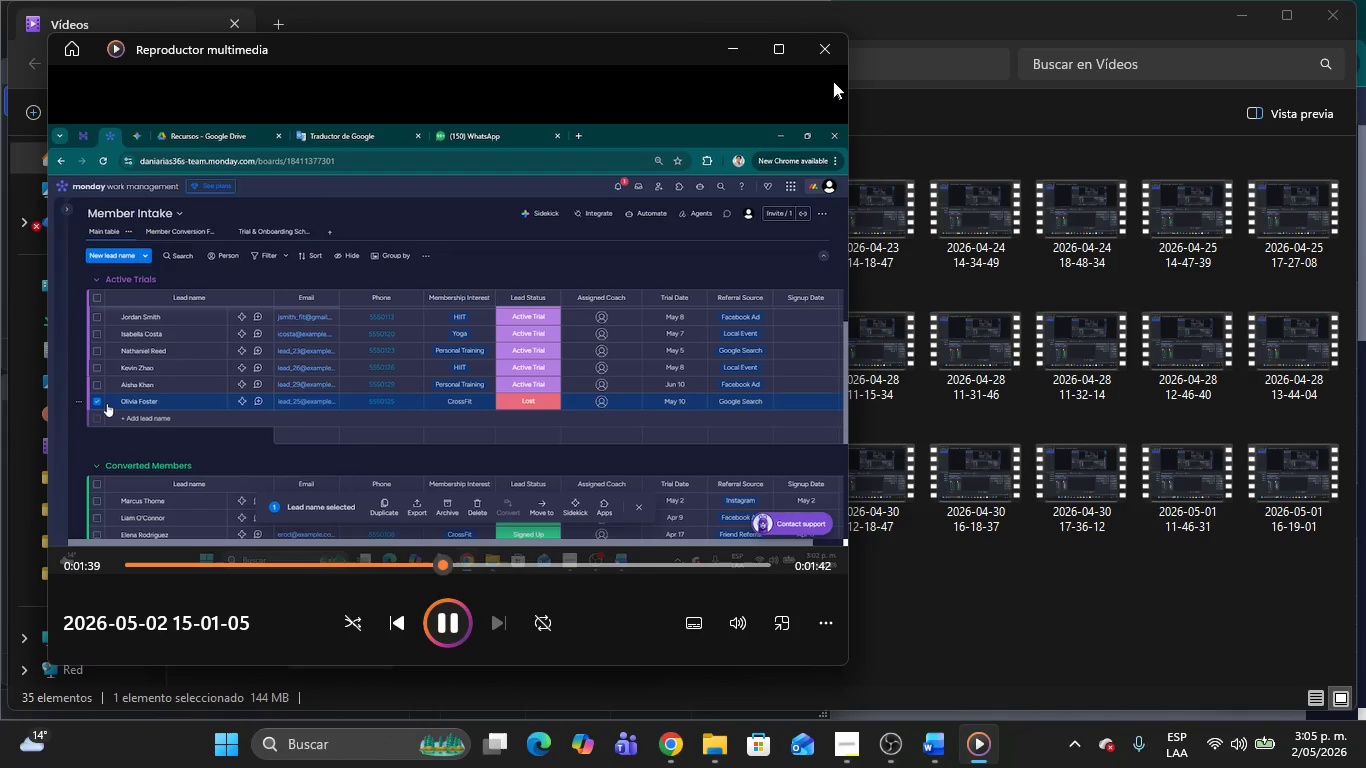 
left_click([835, 58])
 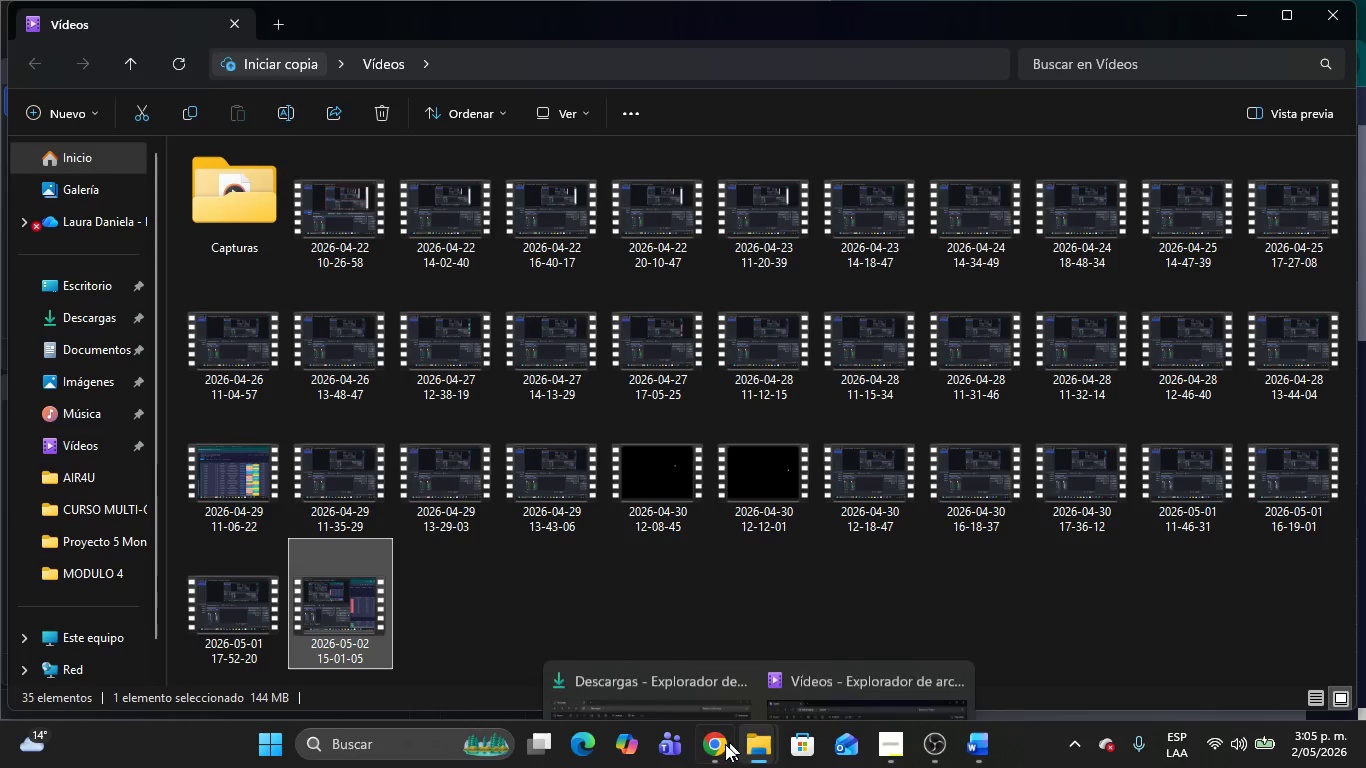 
left_click([719, 744])
 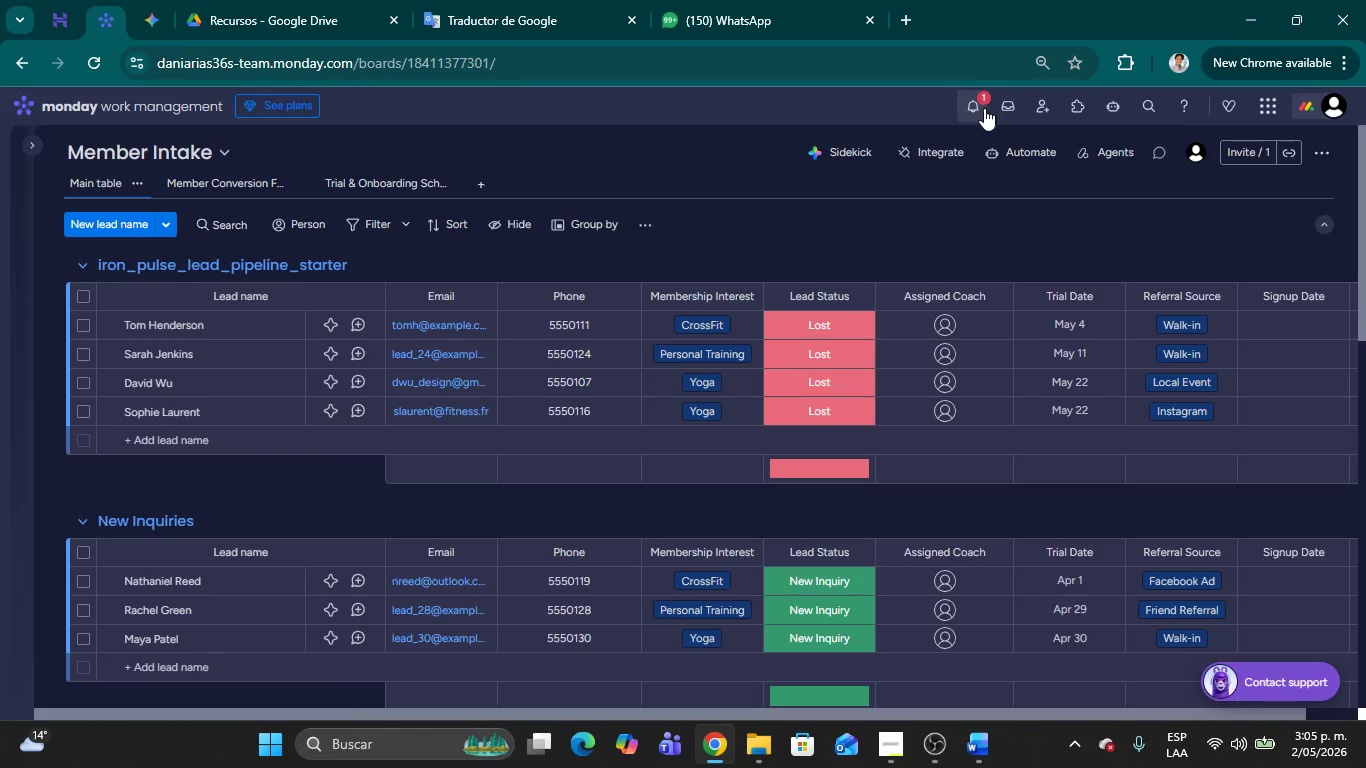 
left_click([971, 98])
 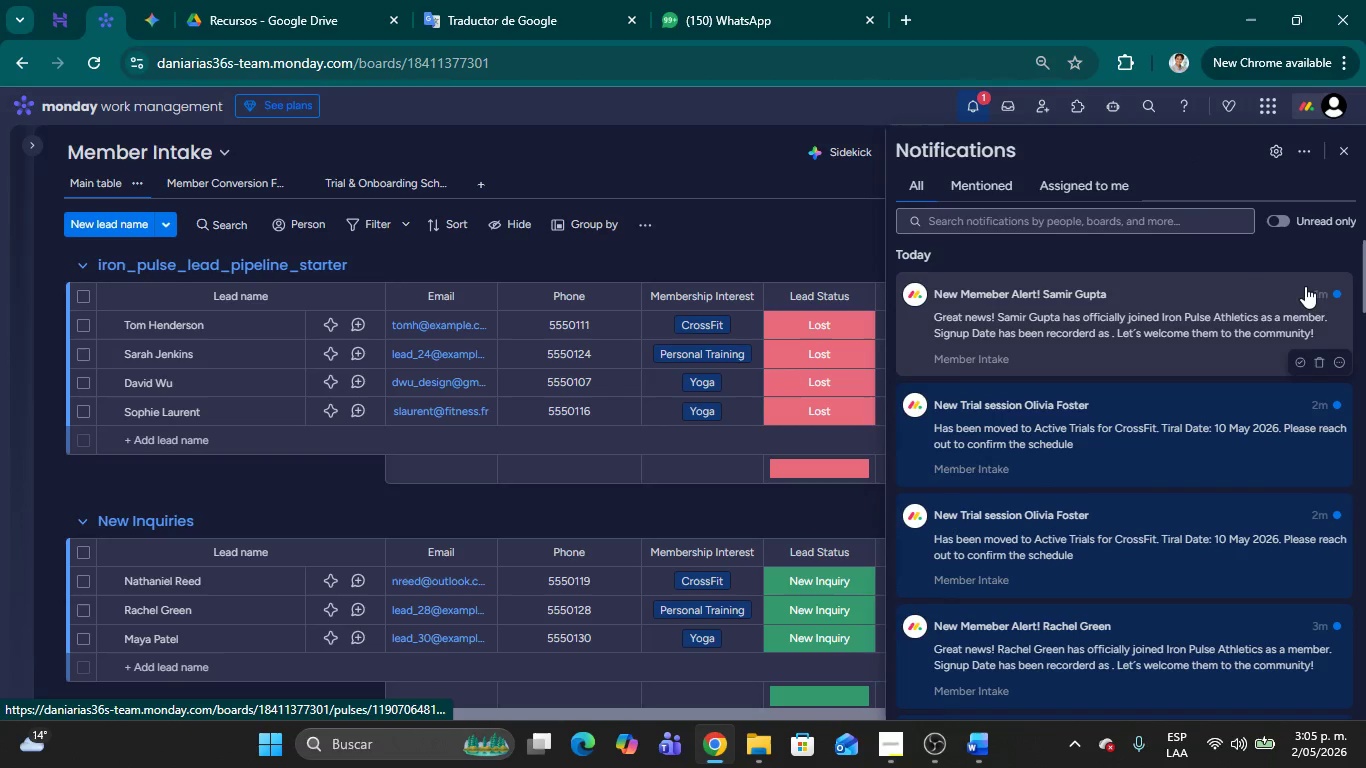 
scroll: coordinate [1170, 248], scroll_direction: down, amount: 1.0
 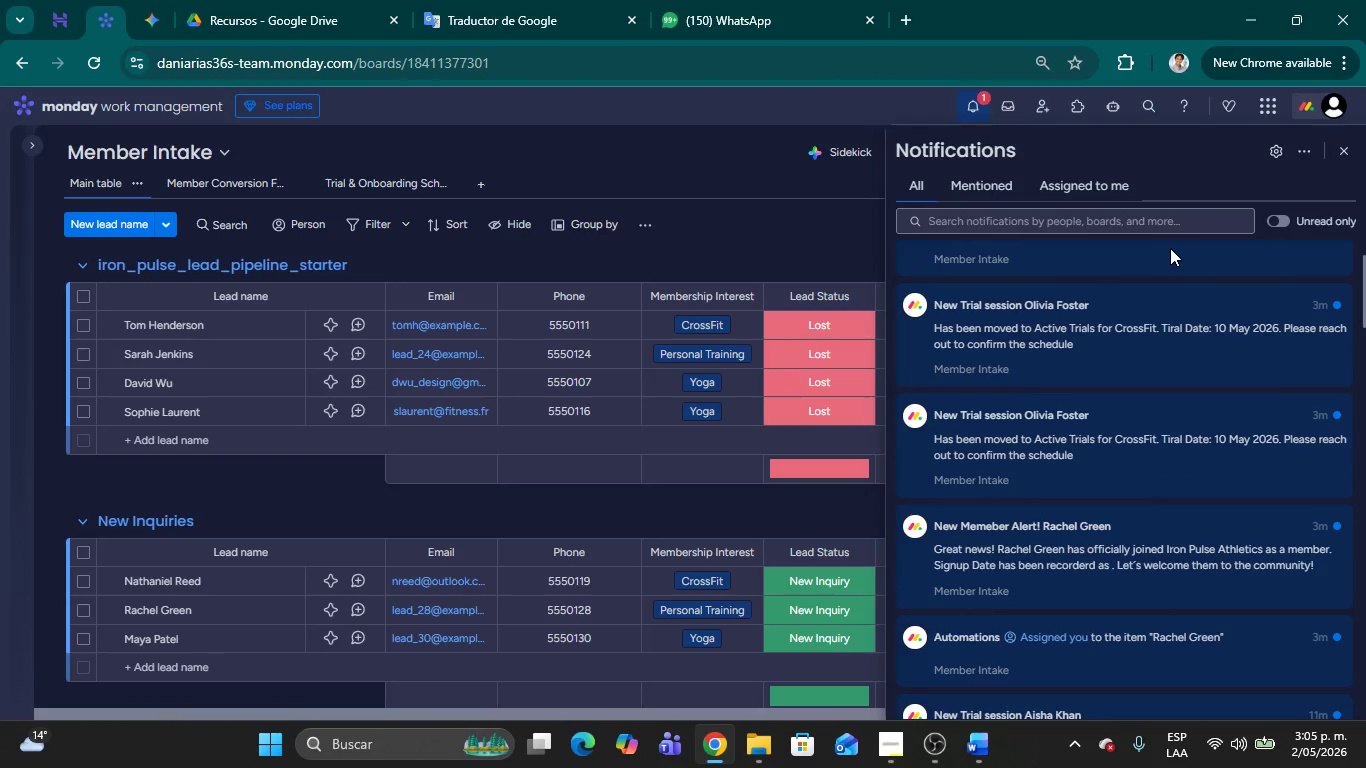 
scroll: coordinate [1176, 249], scroll_direction: up, amount: 2.0
 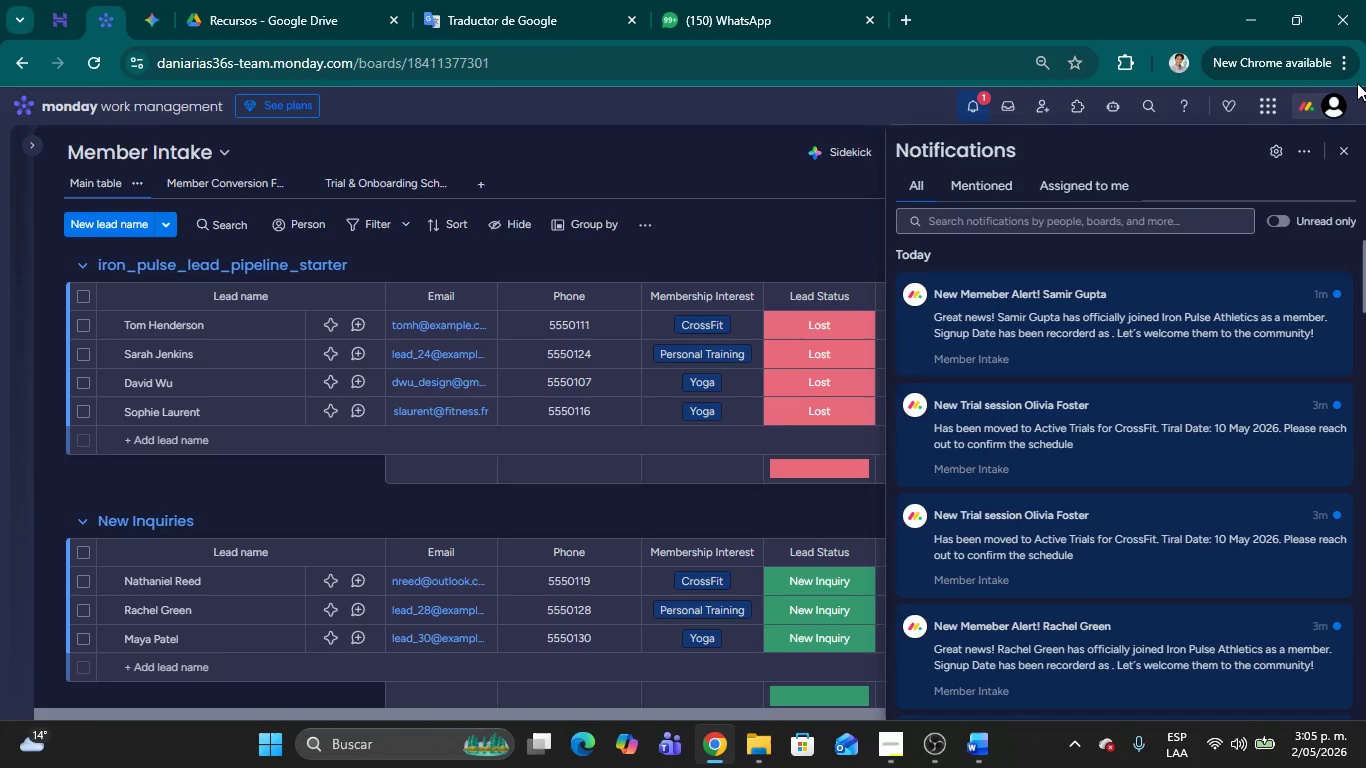 
left_click([1348, 70])
 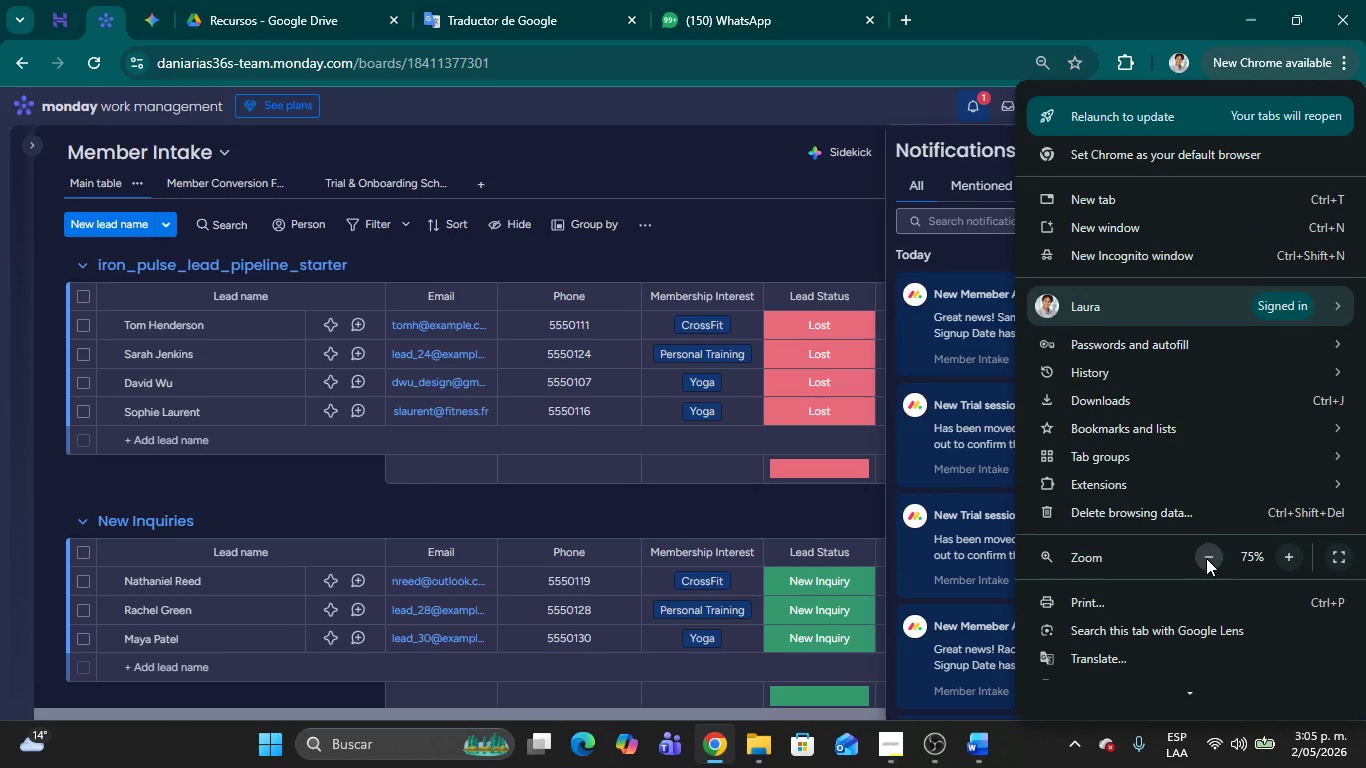 
left_click([1206, 558])
 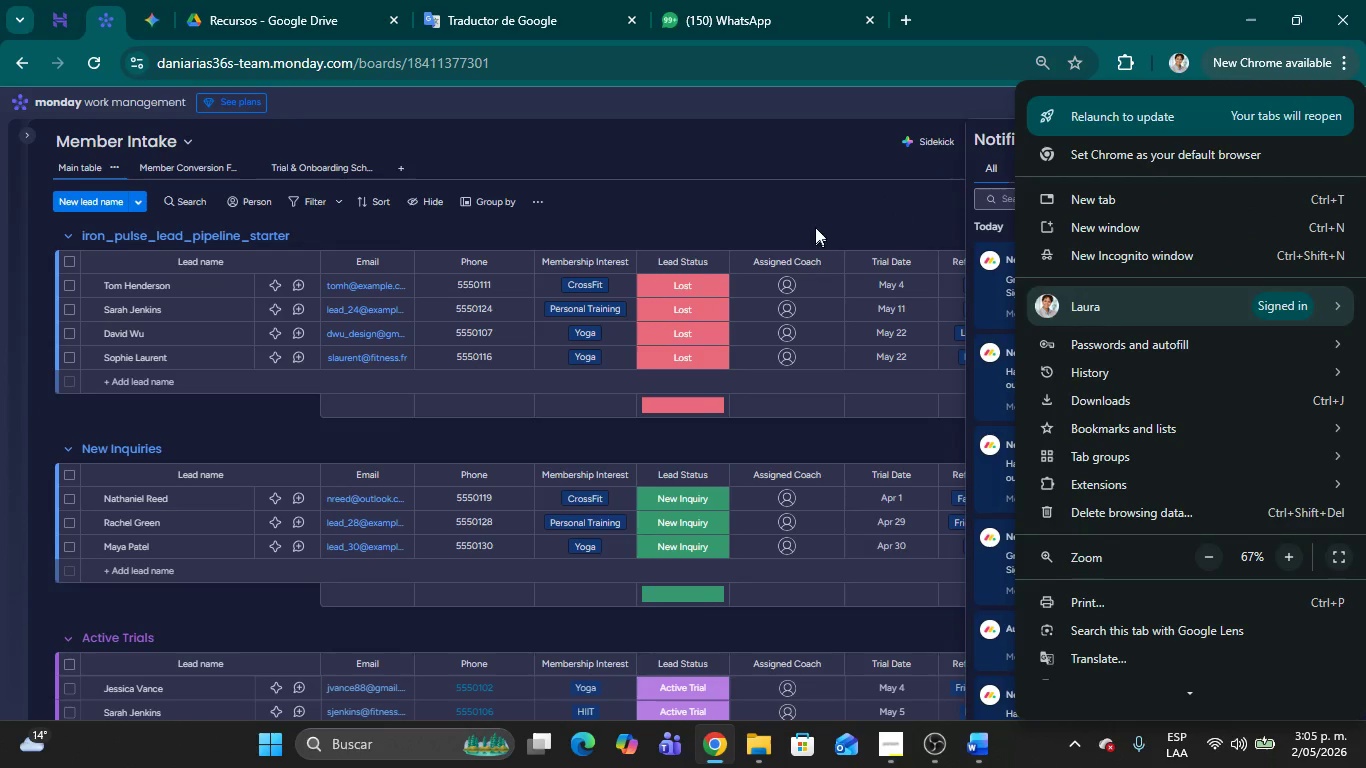 
left_click([808, 195])
 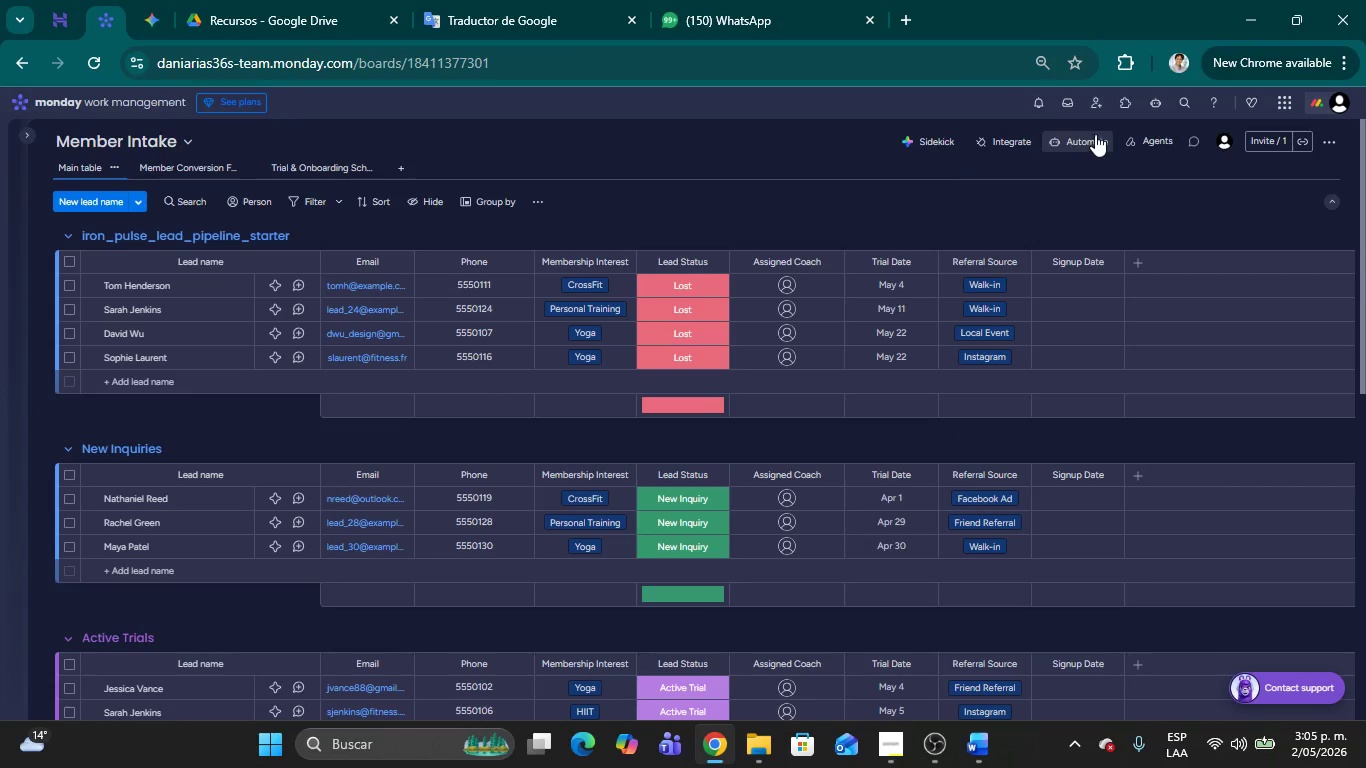 
left_click([1033, 97])
 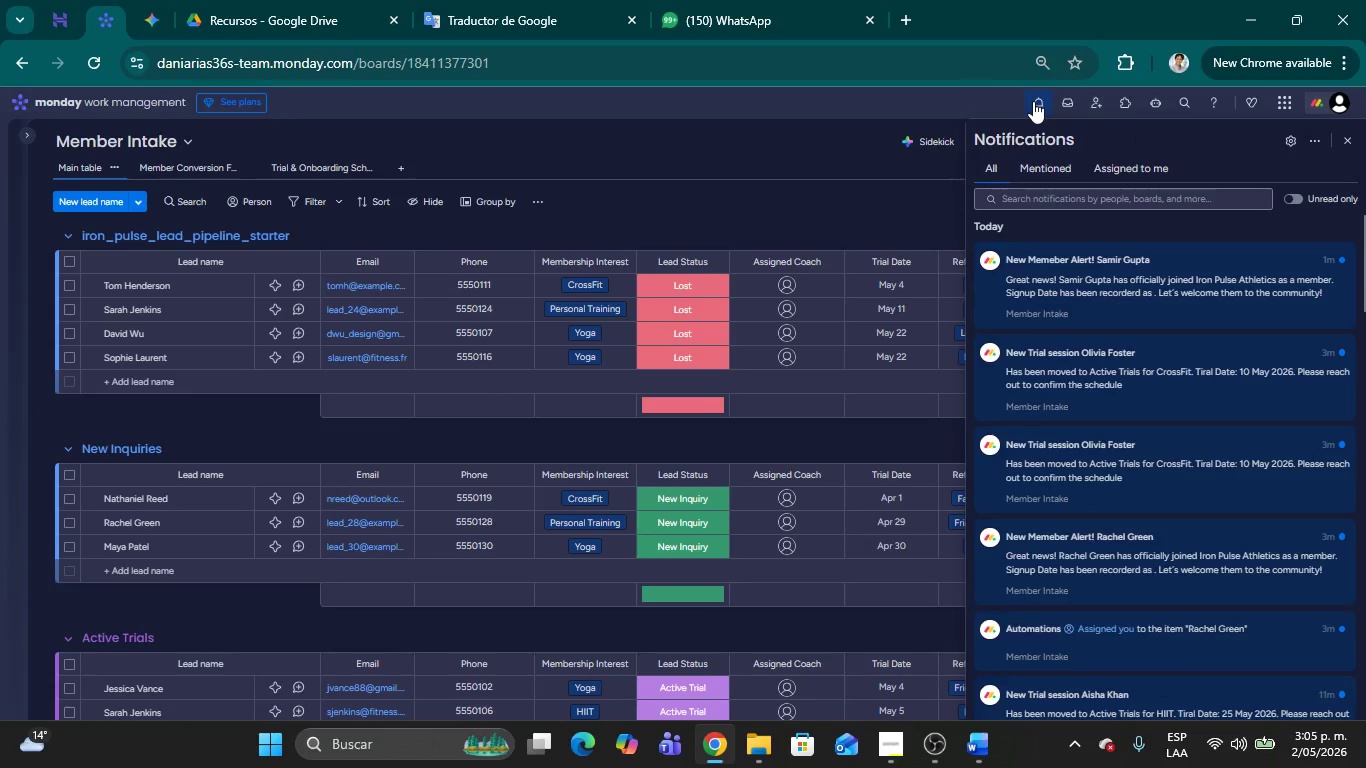 
key(Meta+Shift+MetaLeft)
 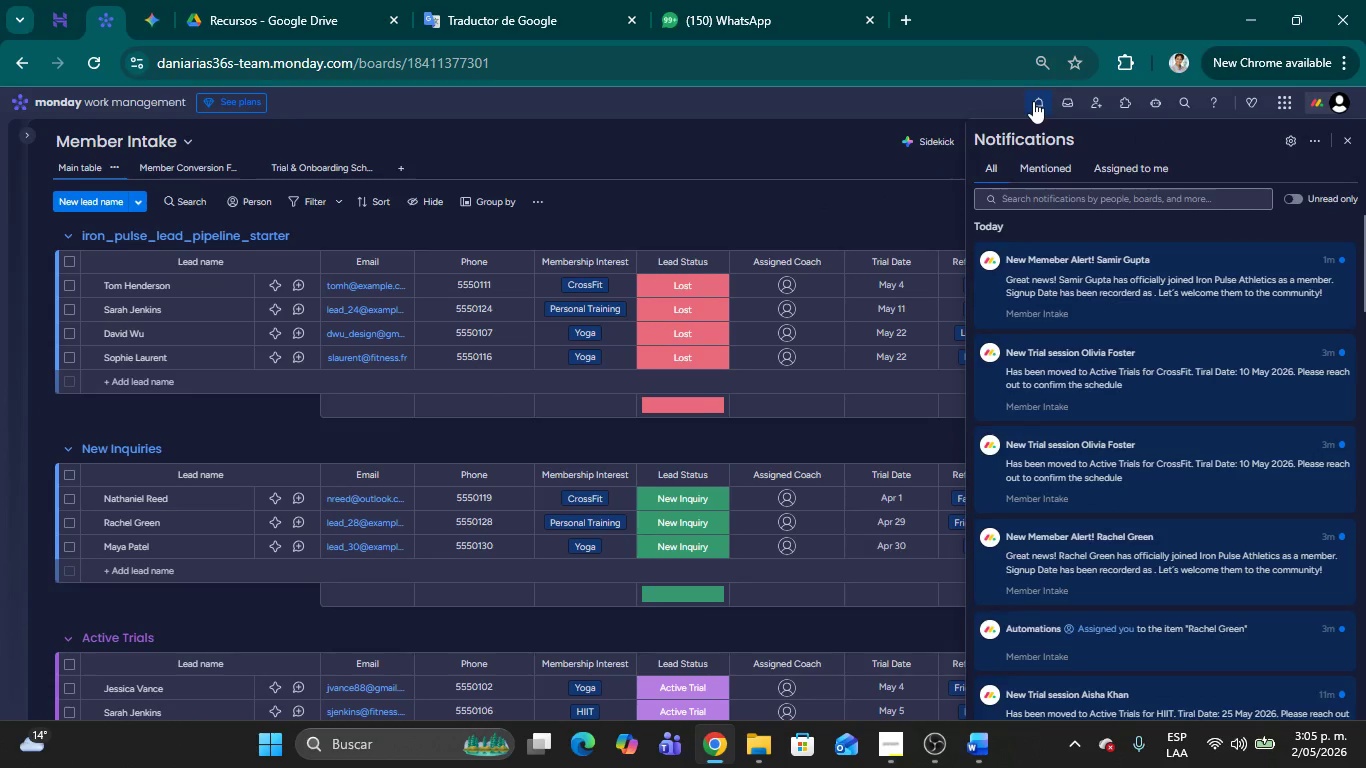 
key(Meta+Shift+S)
 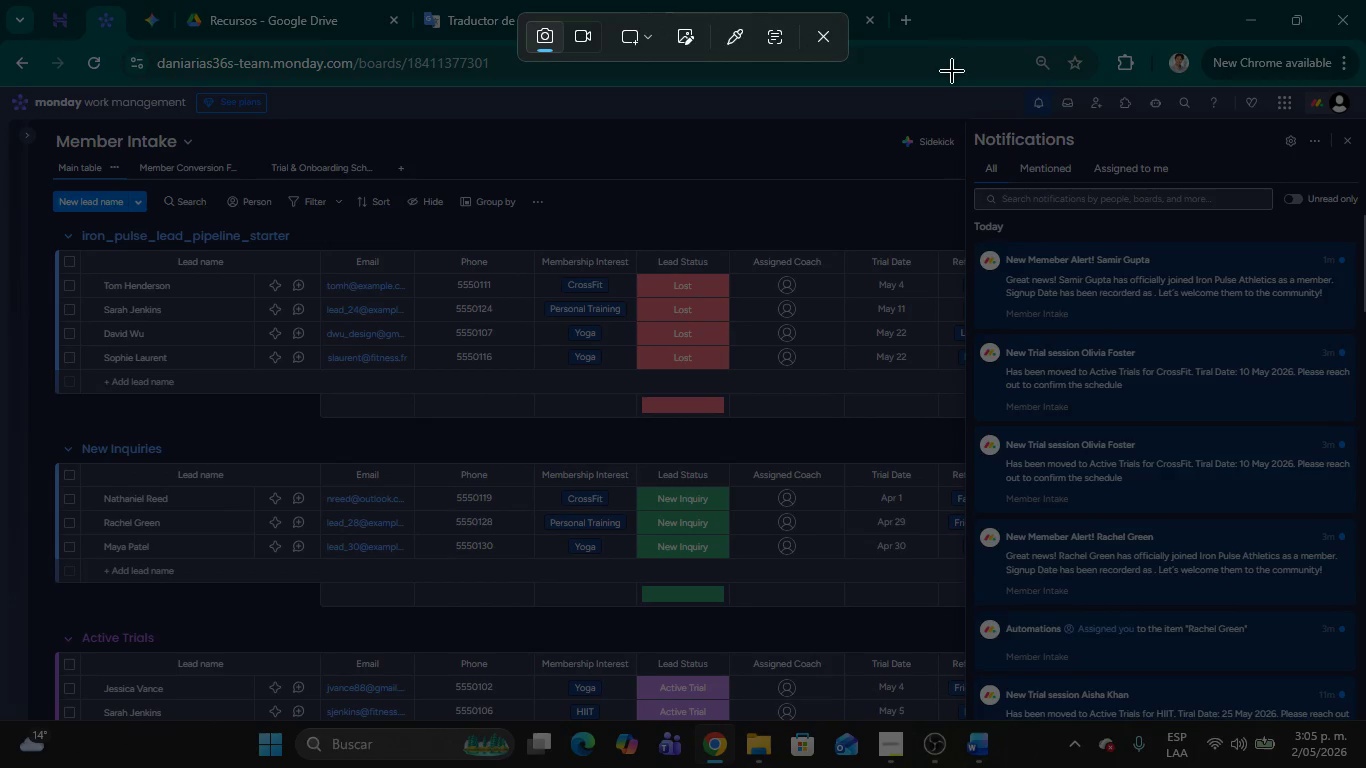 
left_click_drag(start_coordinate=[950, 40], to_coordinate=[1365, 767])
 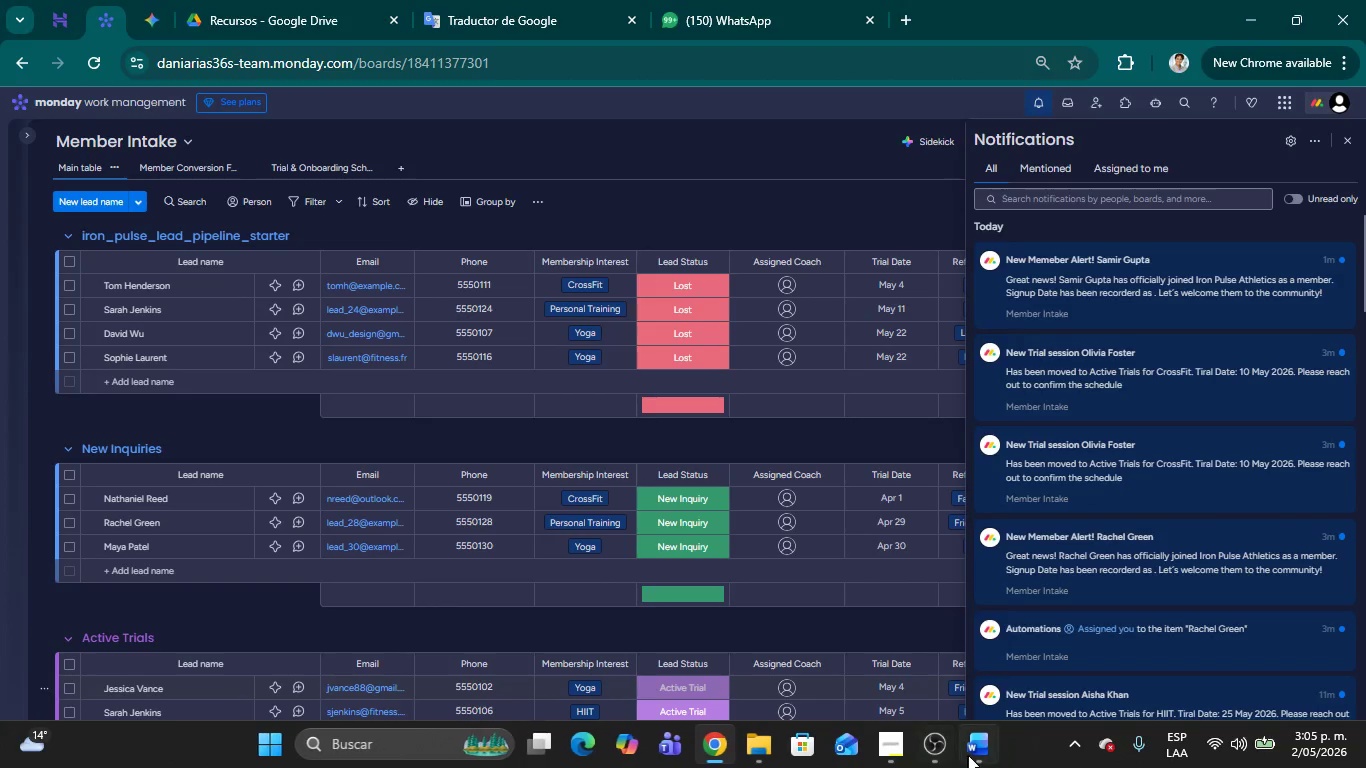 
left_click([968, 755])
 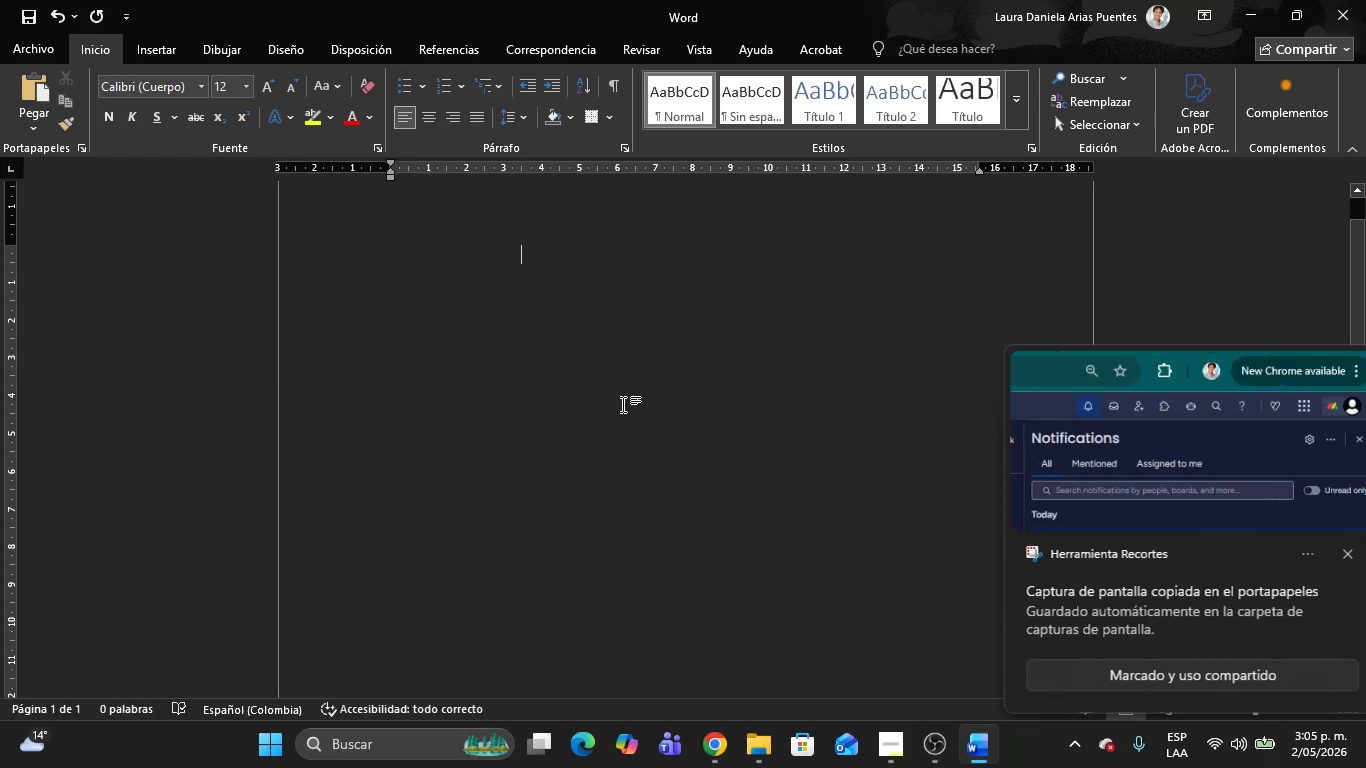 
key(Control+V)
 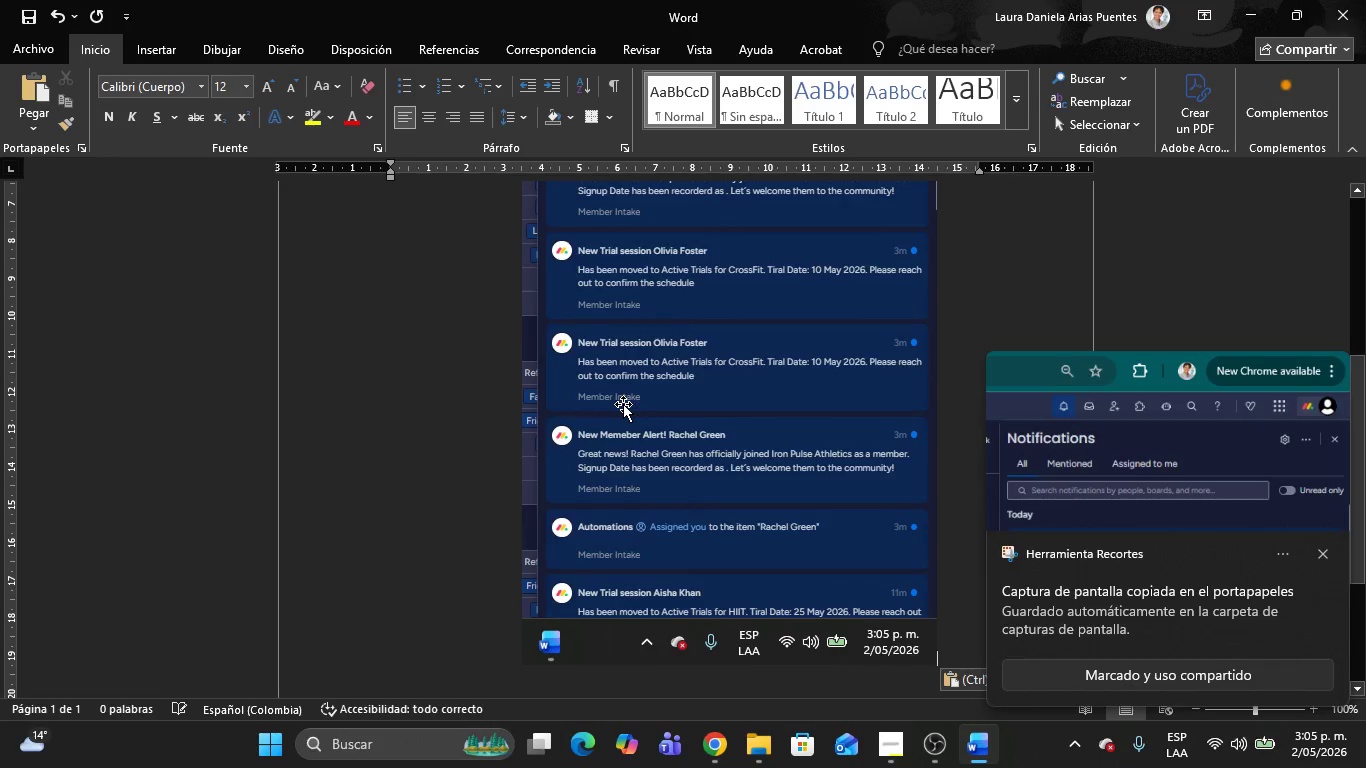 
key(Alt+AltLeft)
 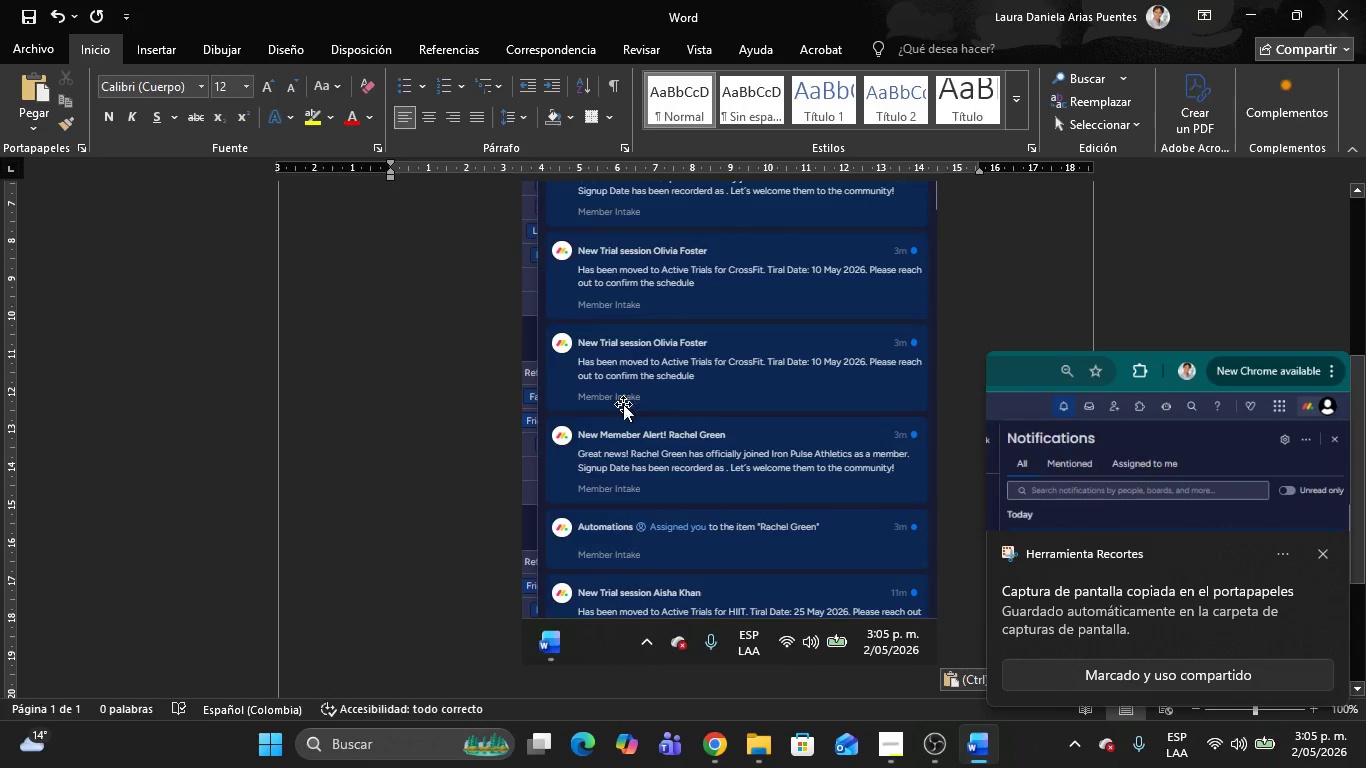 
key(Alt+Tab)
 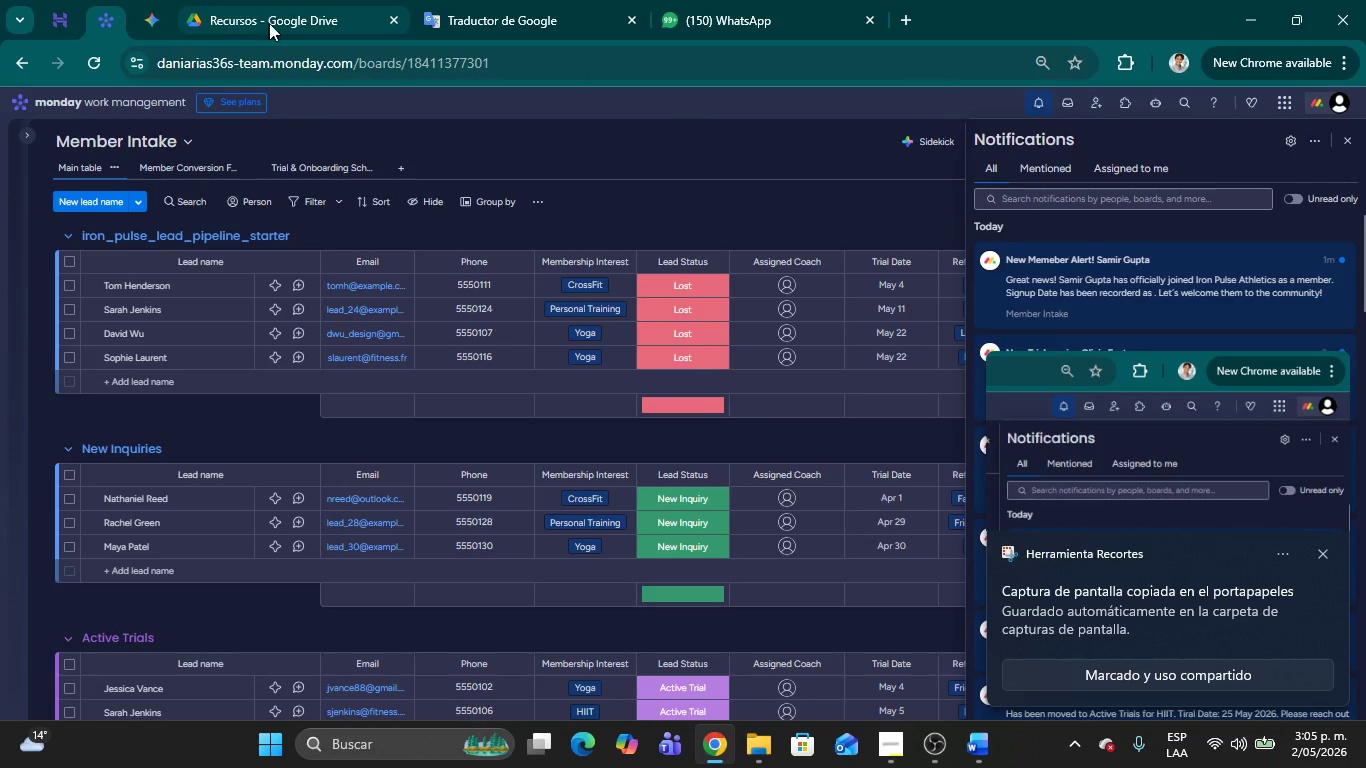 
left_click([268, 23])
 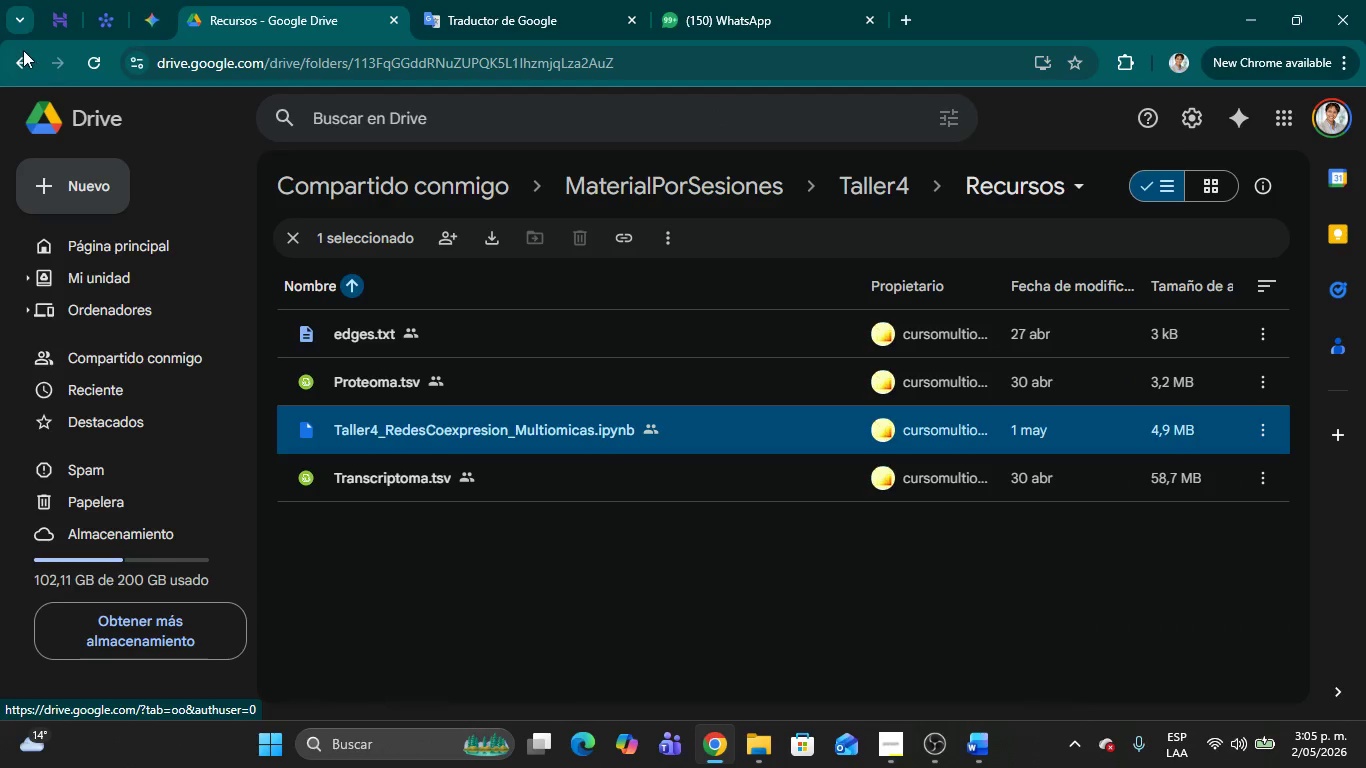 
left_click([13, 61])
 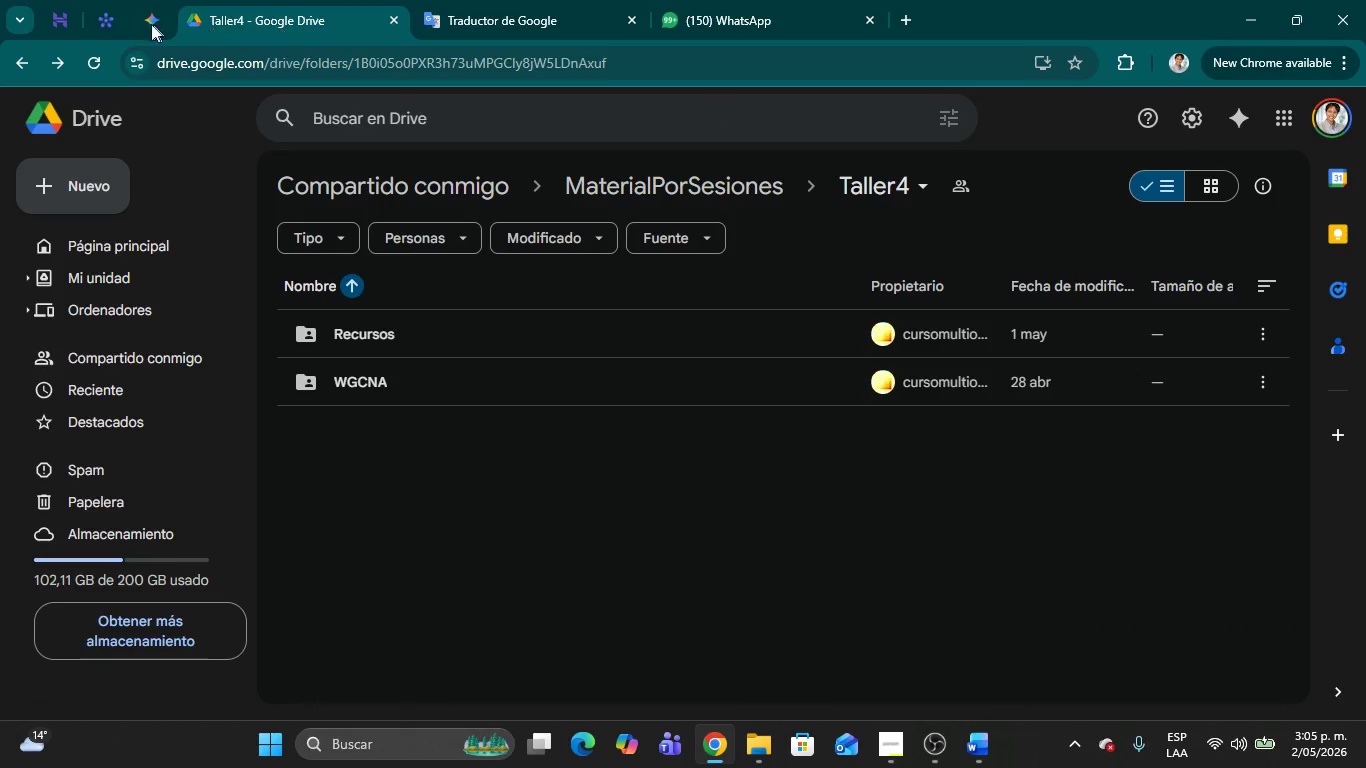 
left_click([103, 23])
 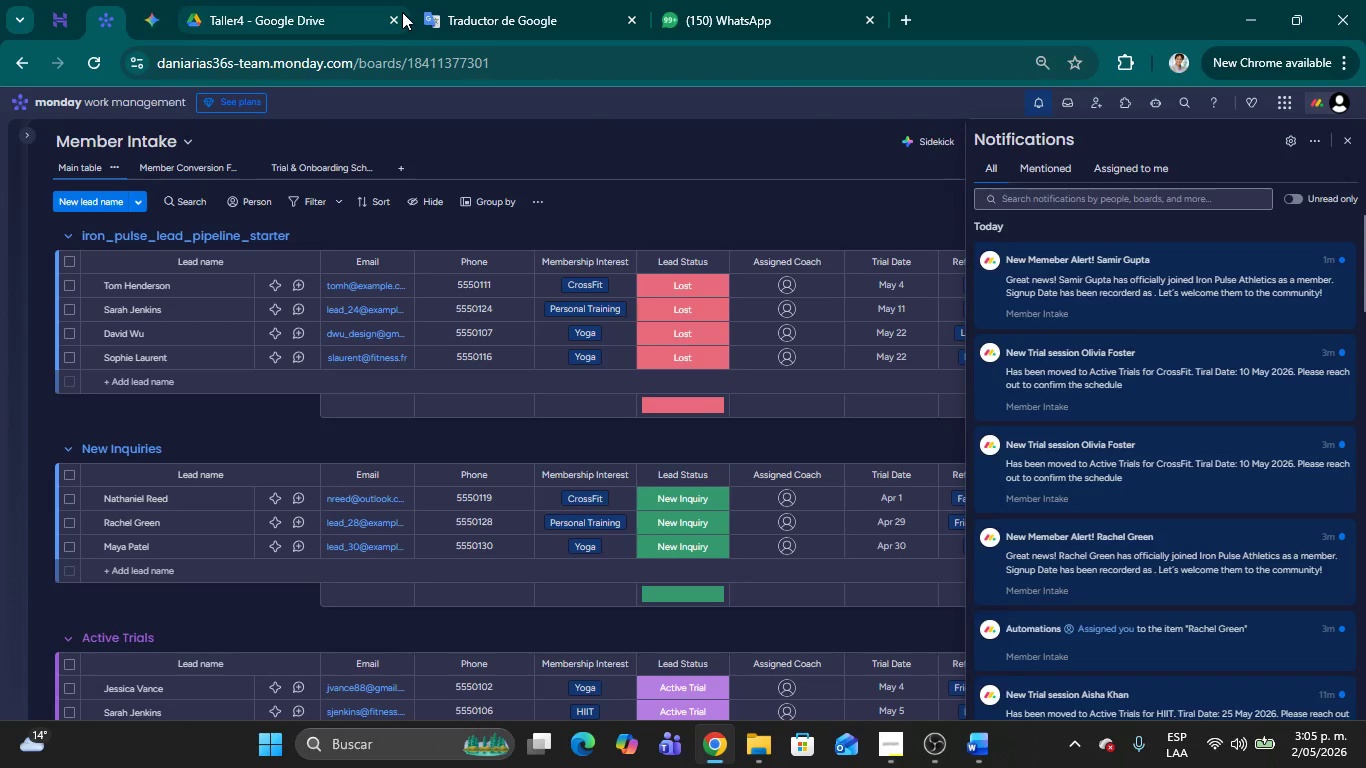 
left_click([904, 19])
 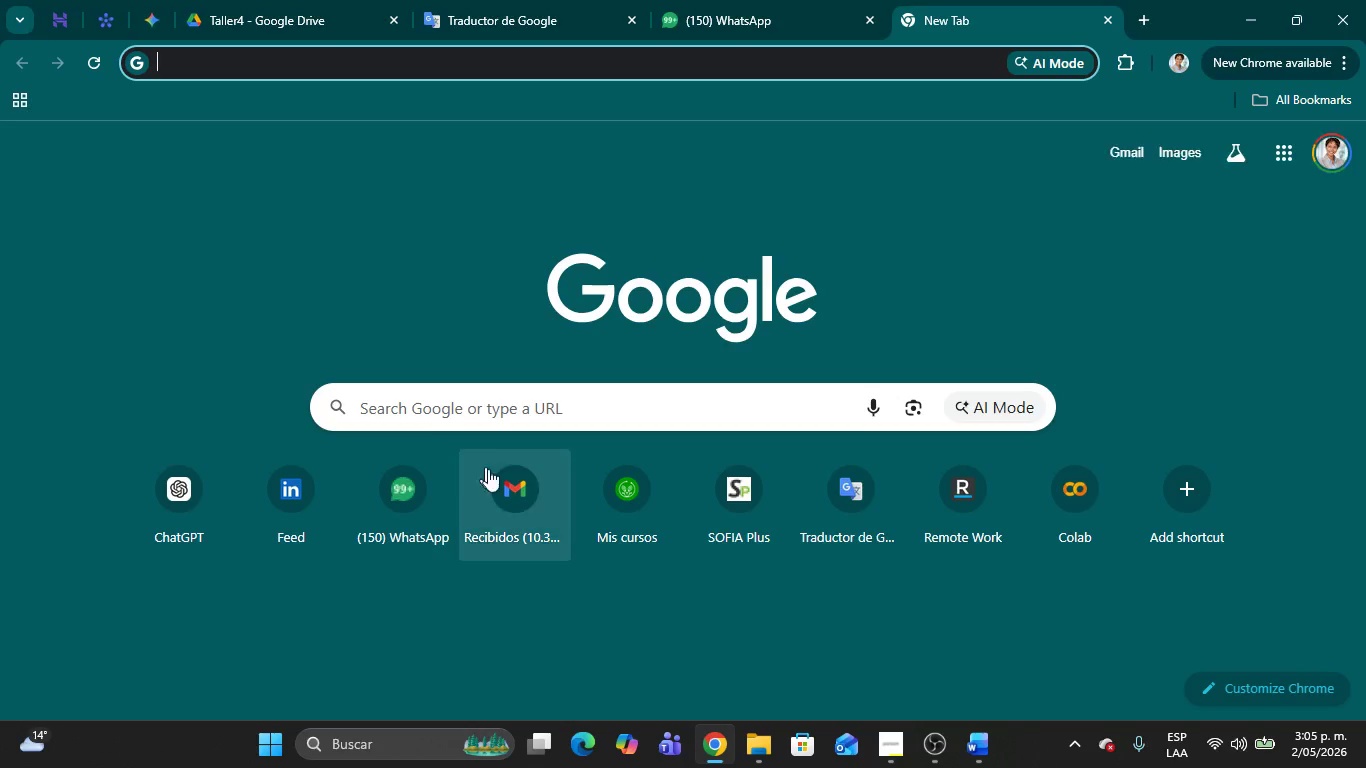 
left_click([522, 482])
 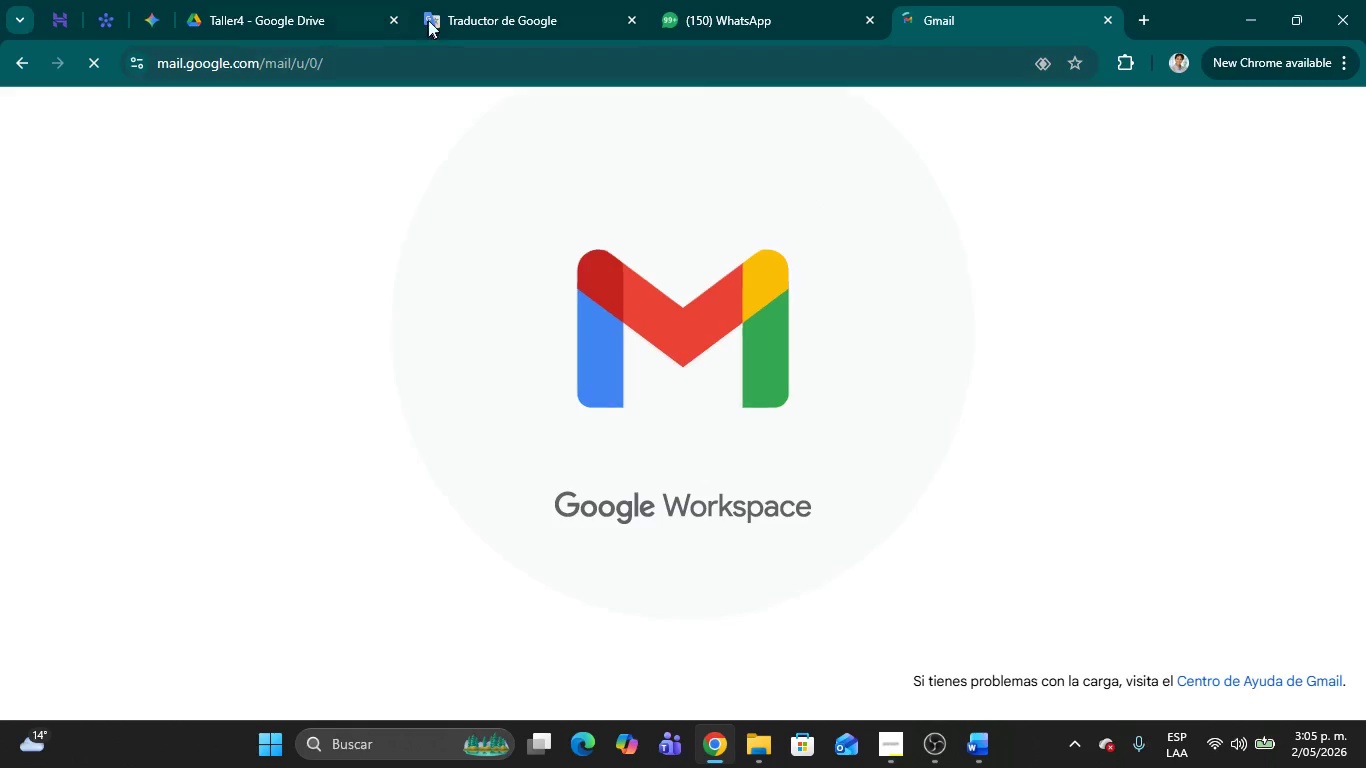 
left_click([388, 19])
 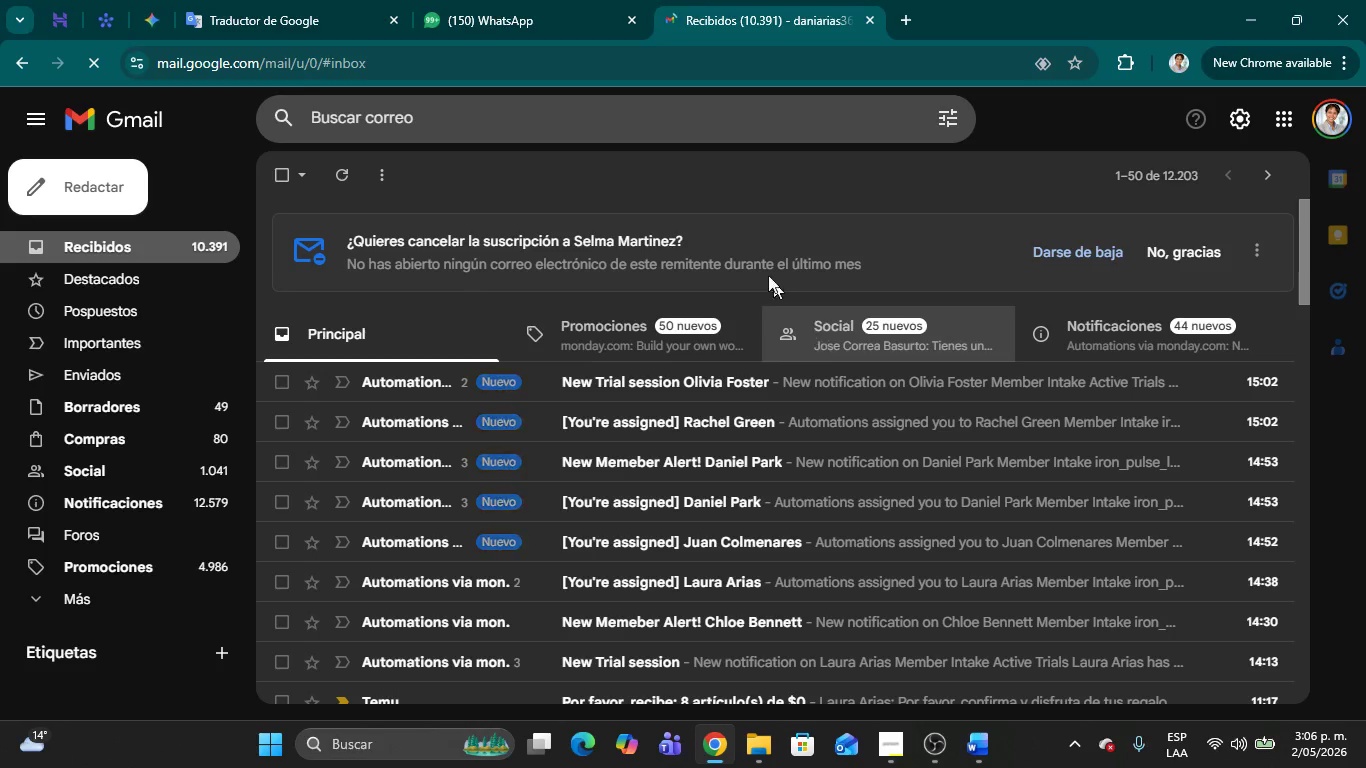 
key(Meta+Shift+MetaLeft)
 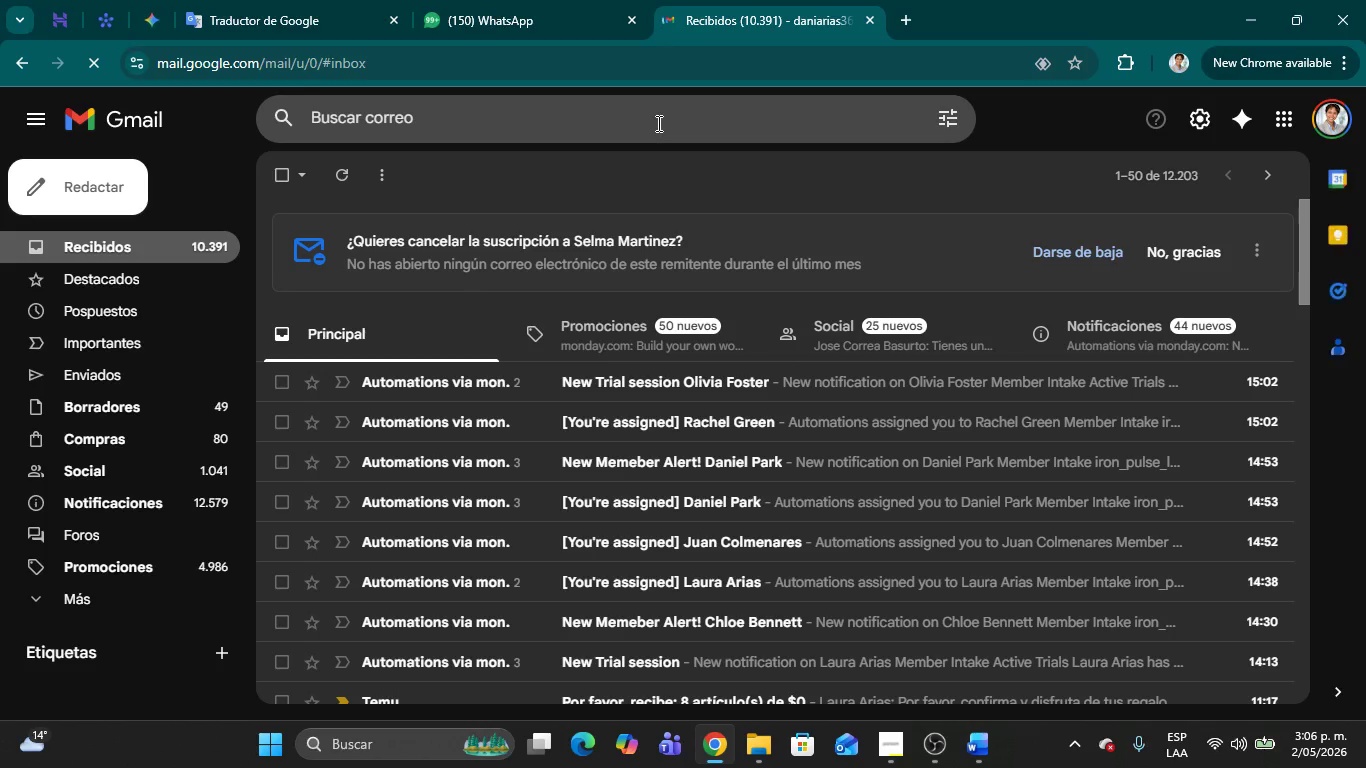 
key(Meta+Shift+S)
 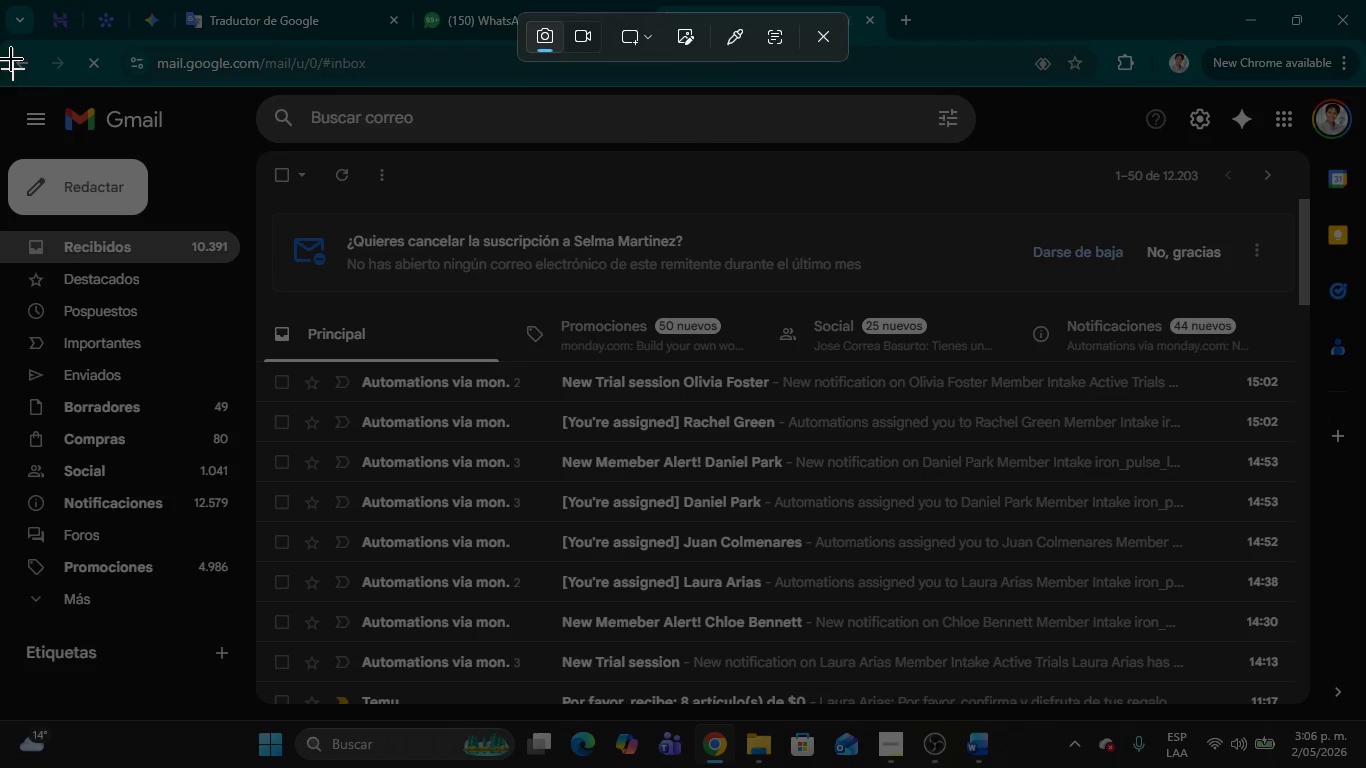 
left_click_drag(start_coordinate=[4, 37], to_coordinate=[1365, 644])
 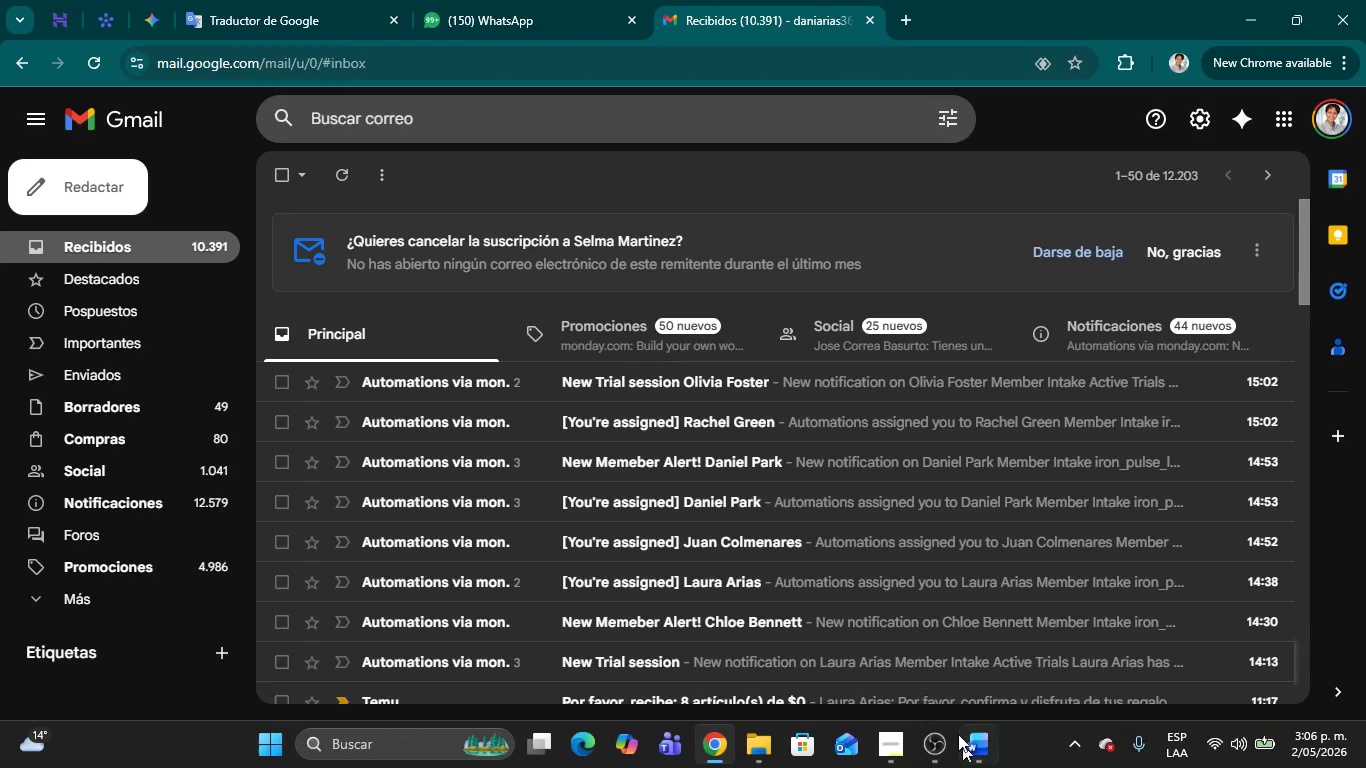 
mouse_move([984, 729])
 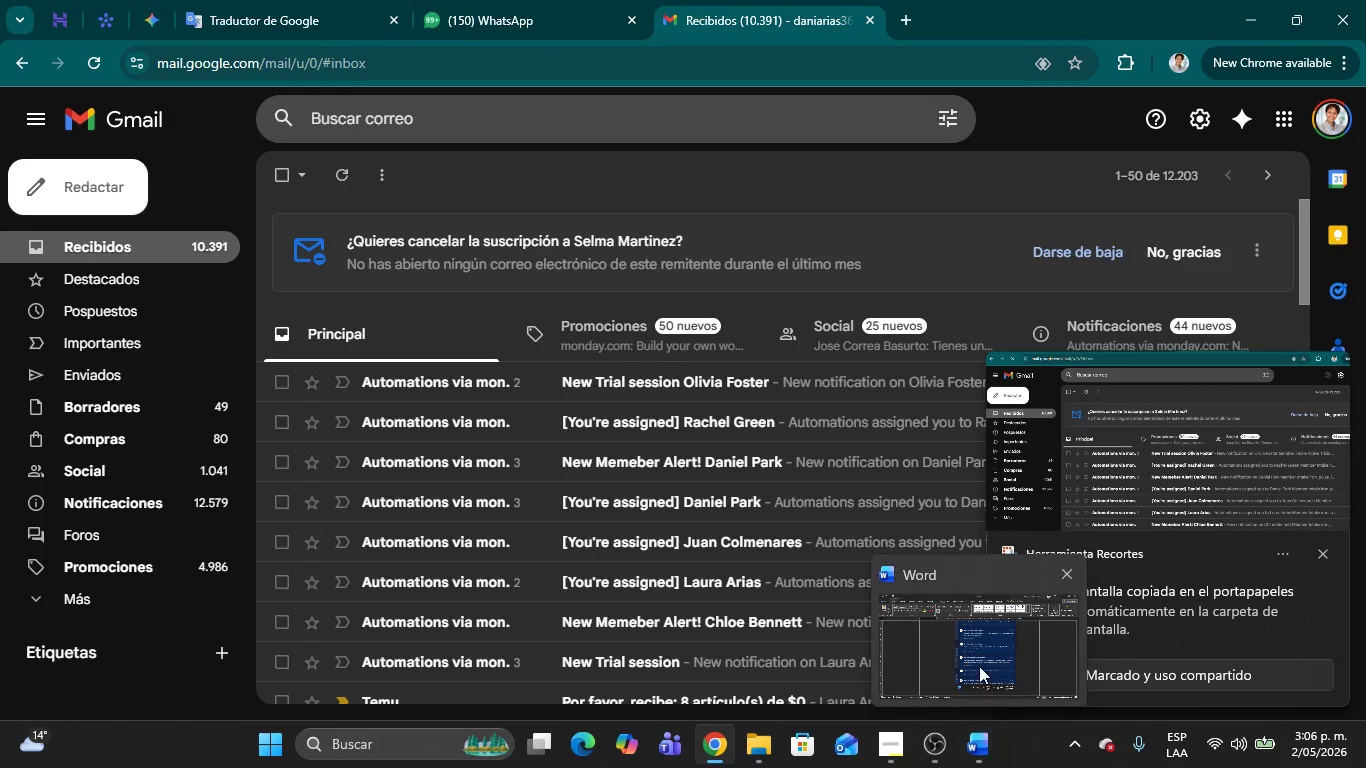 
left_click([979, 666])
 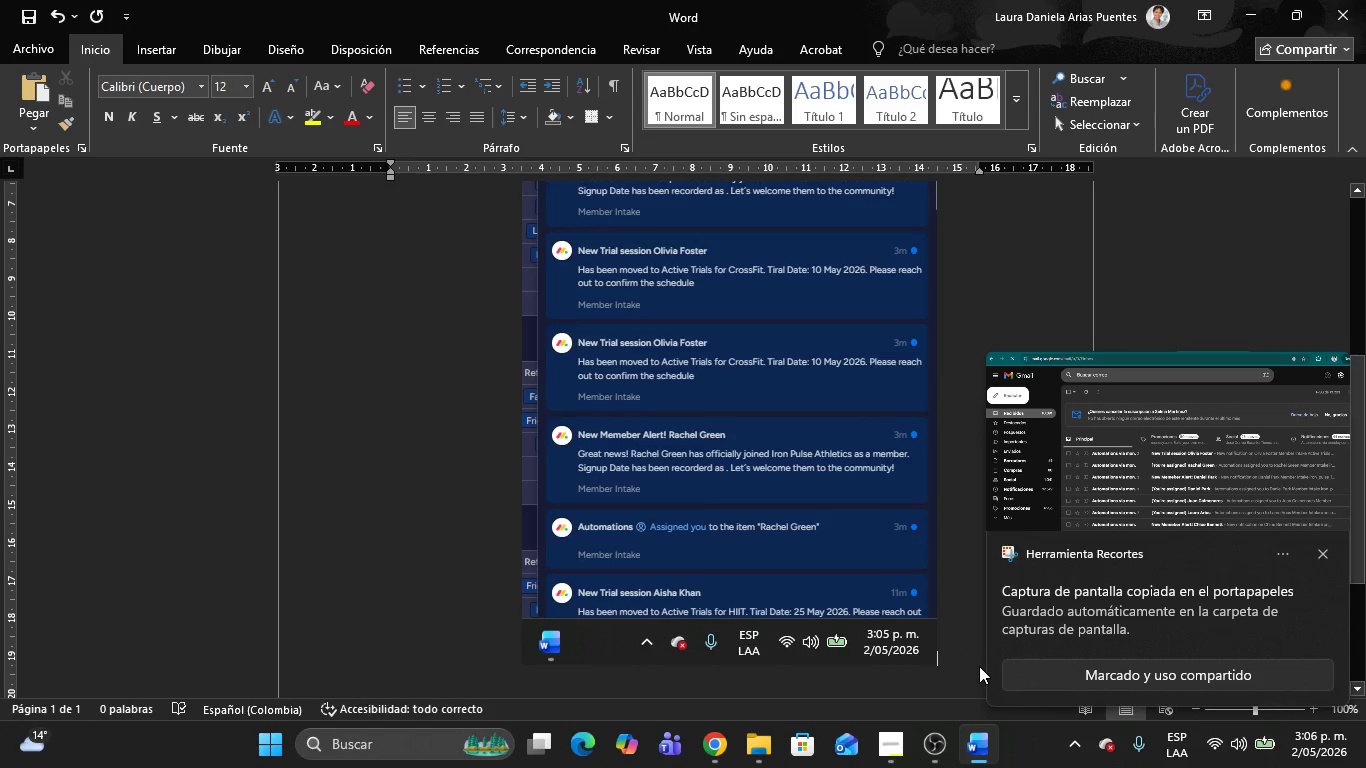 
key(Control+V)
 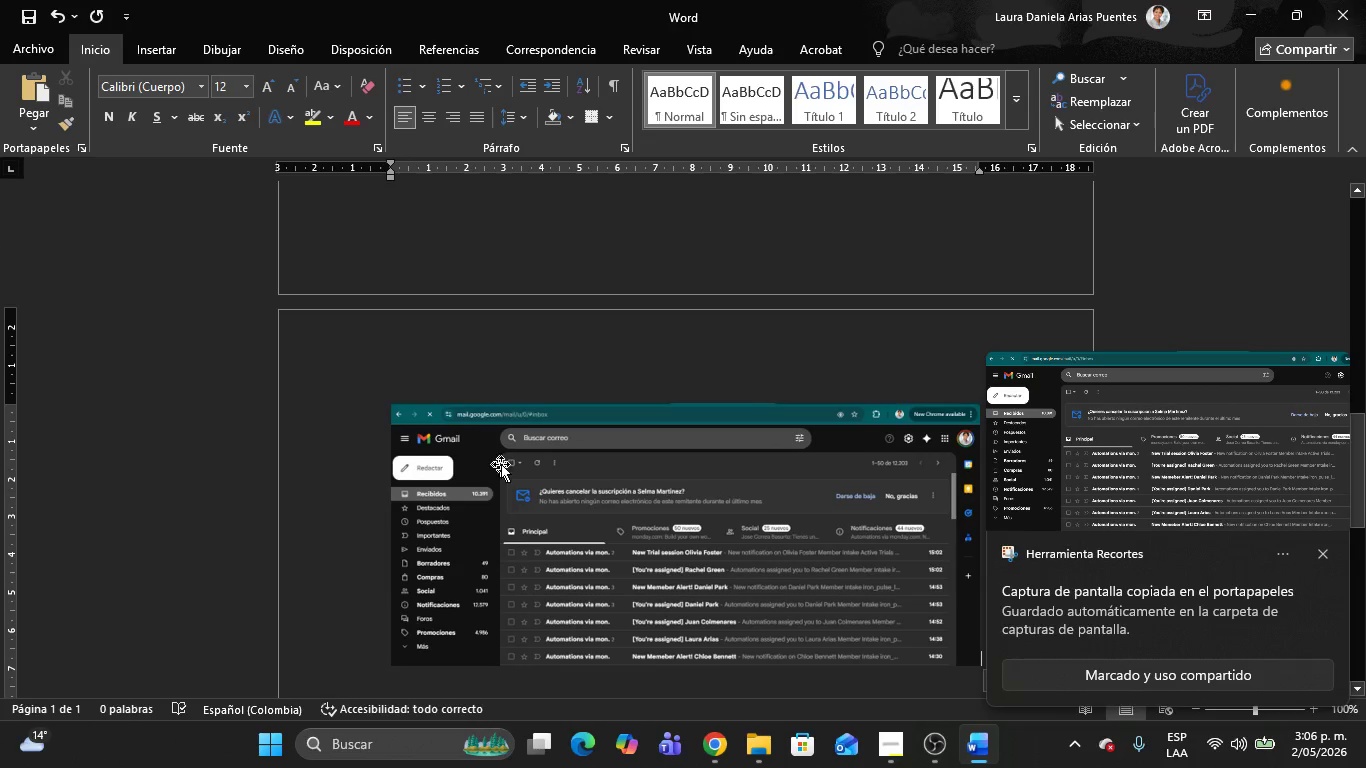 
scroll: coordinate [565, 442], scroll_direction: up, amount: 17.0
 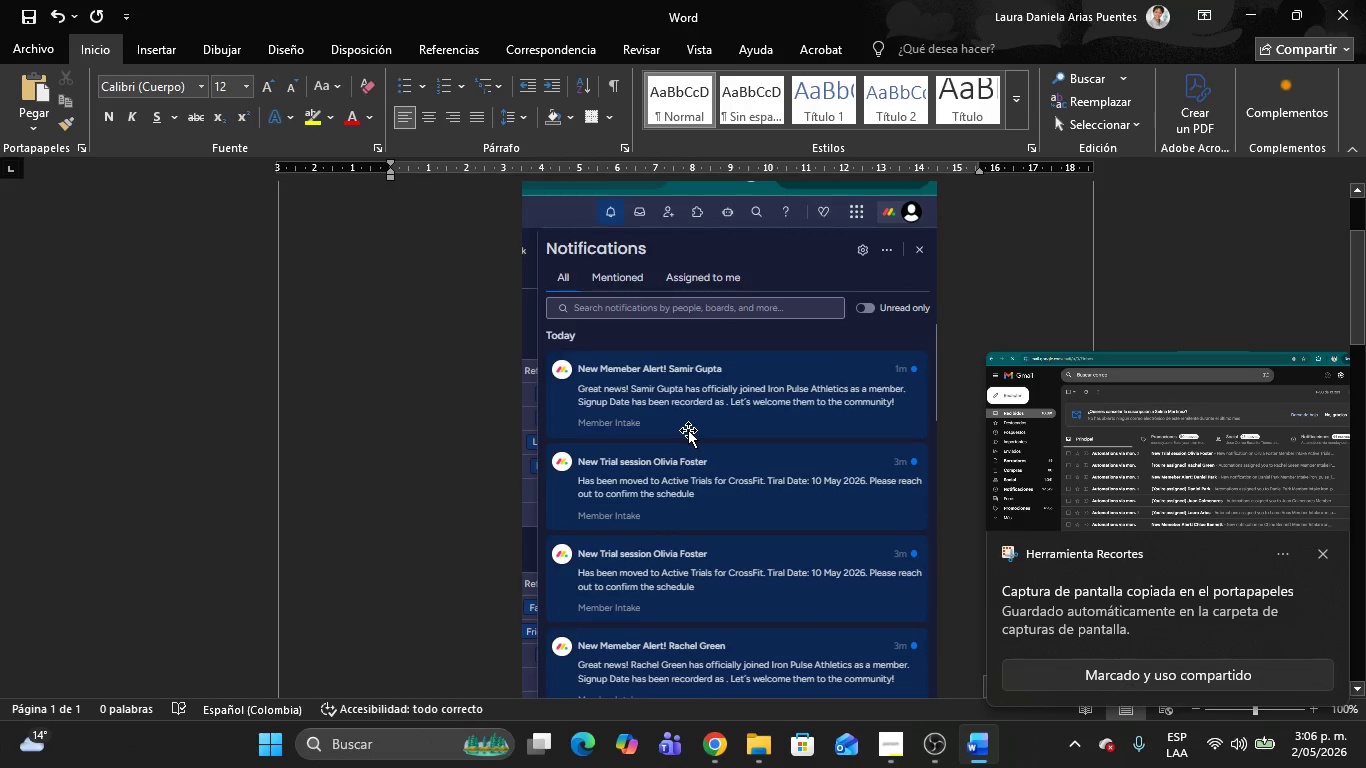 
left_click([688, 430])
 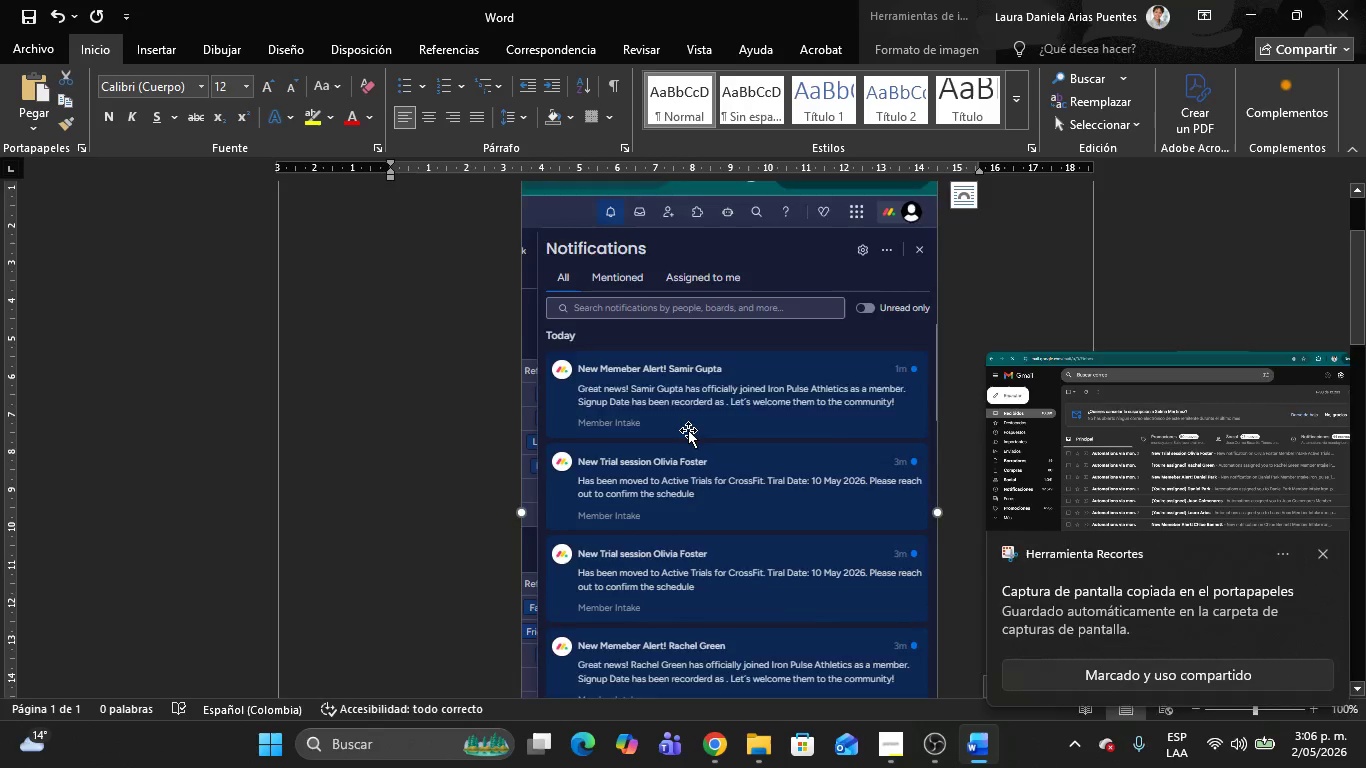 
scroll: coordinate [669, 413], scroll_direction: down, amount: 7.0
 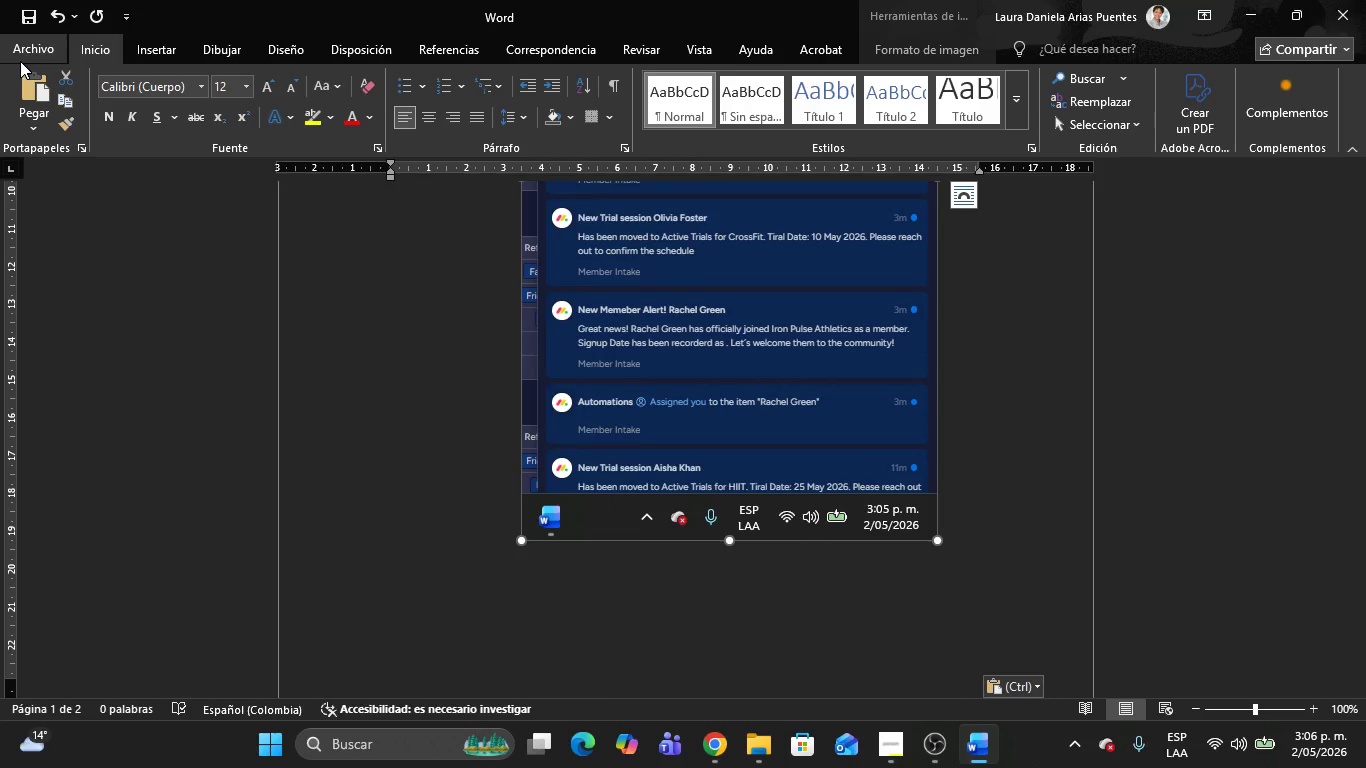 
left_click([15, 51])
 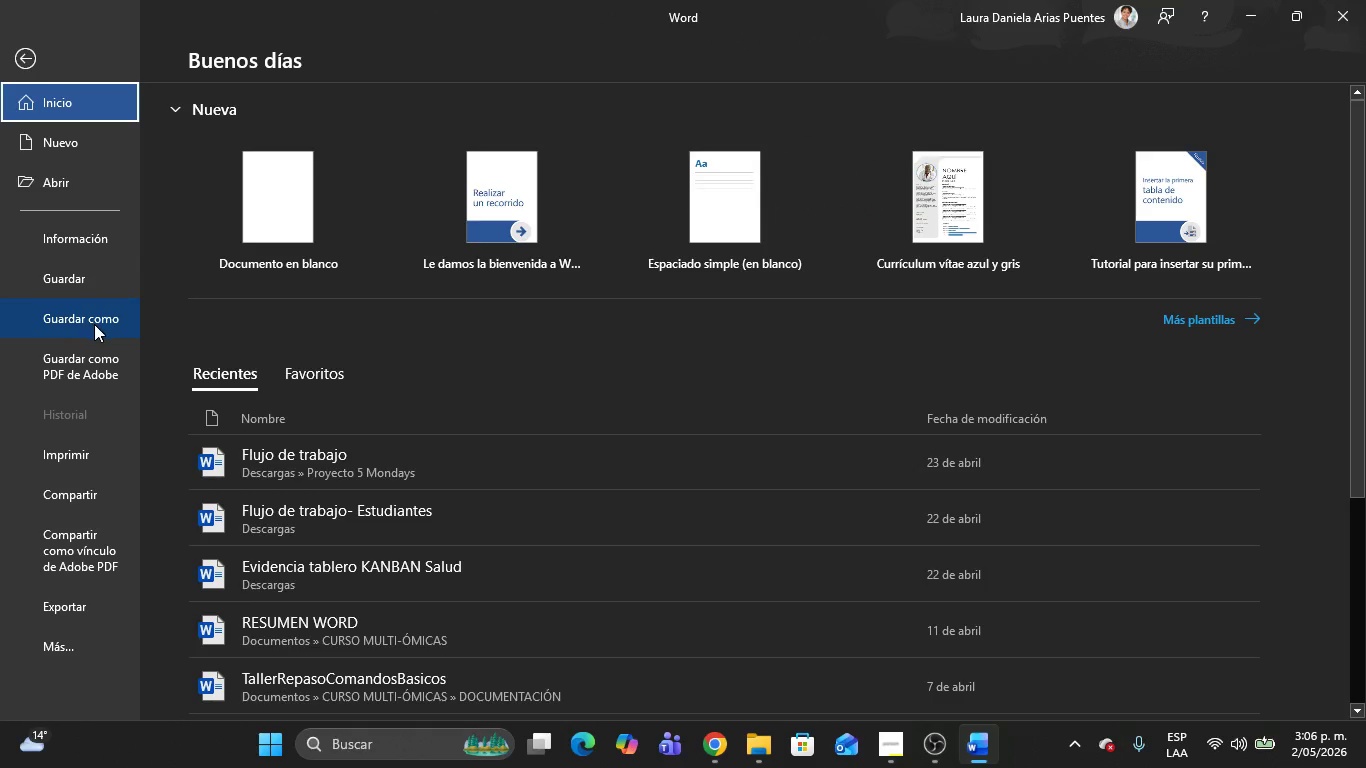 
left_click([94, 324])
 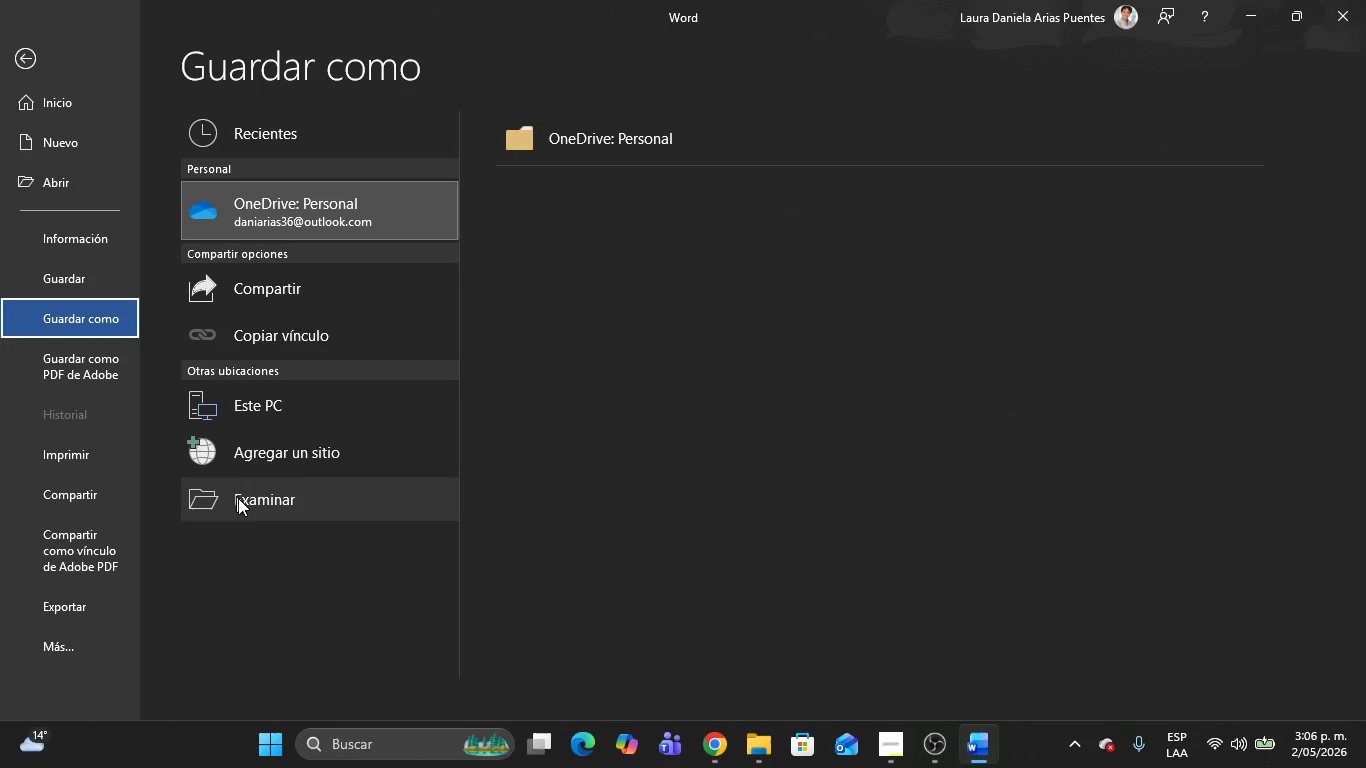 
left_click([245, 504])
 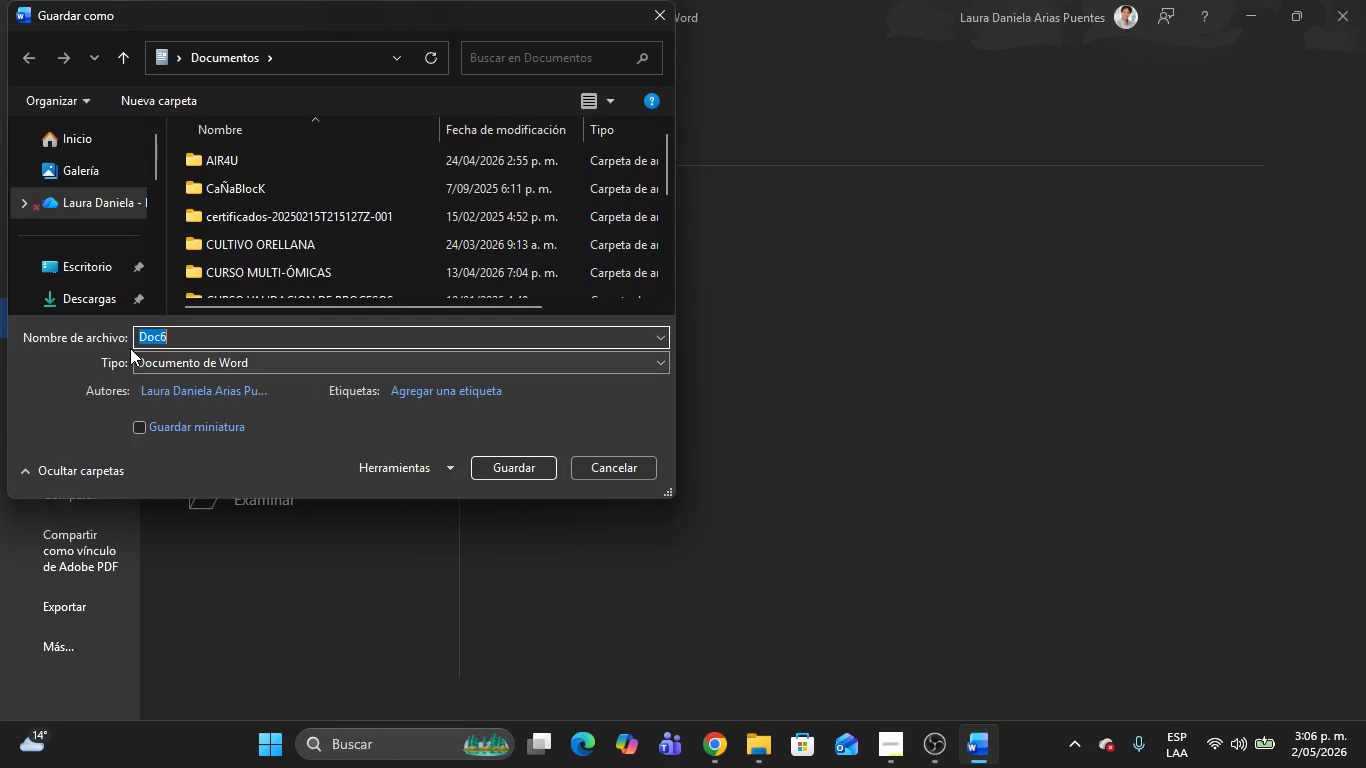 
left_click([85, 304])
 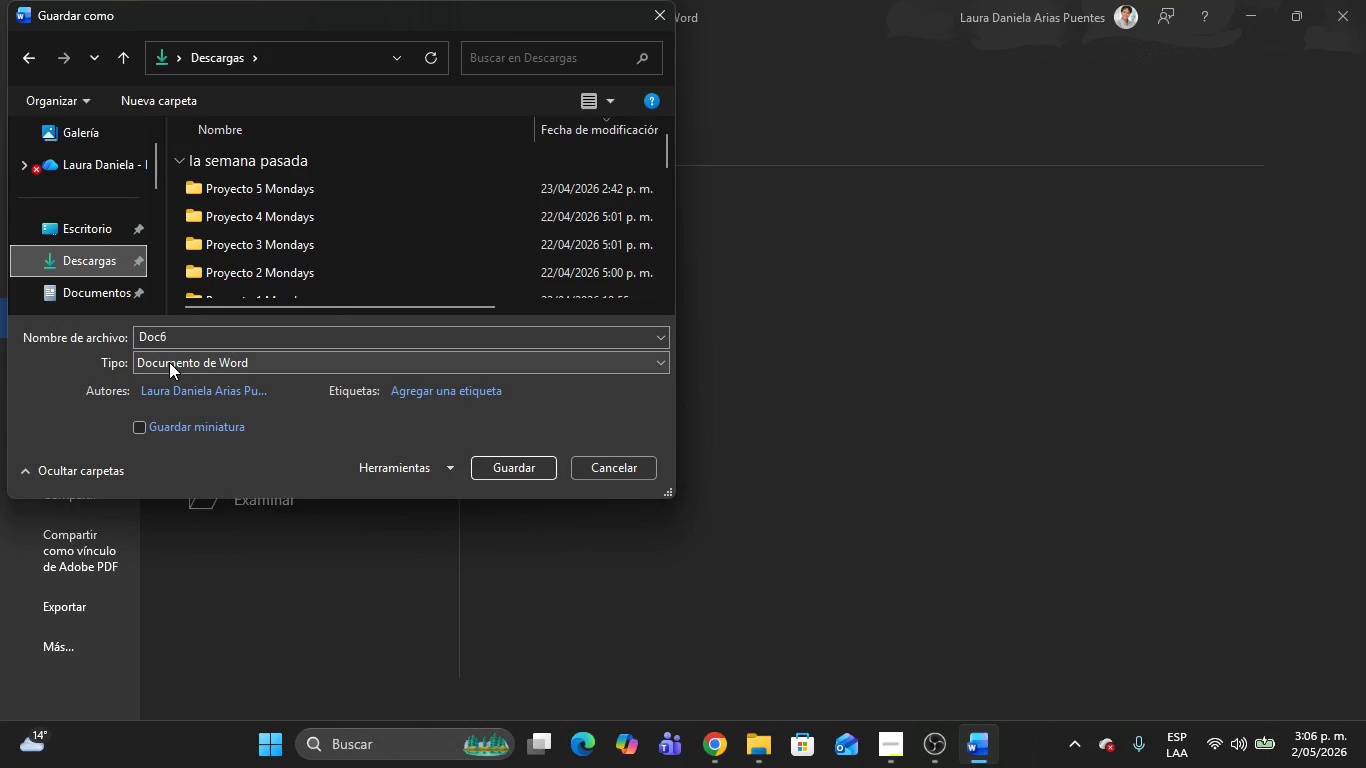 
left_click([169, 362])
 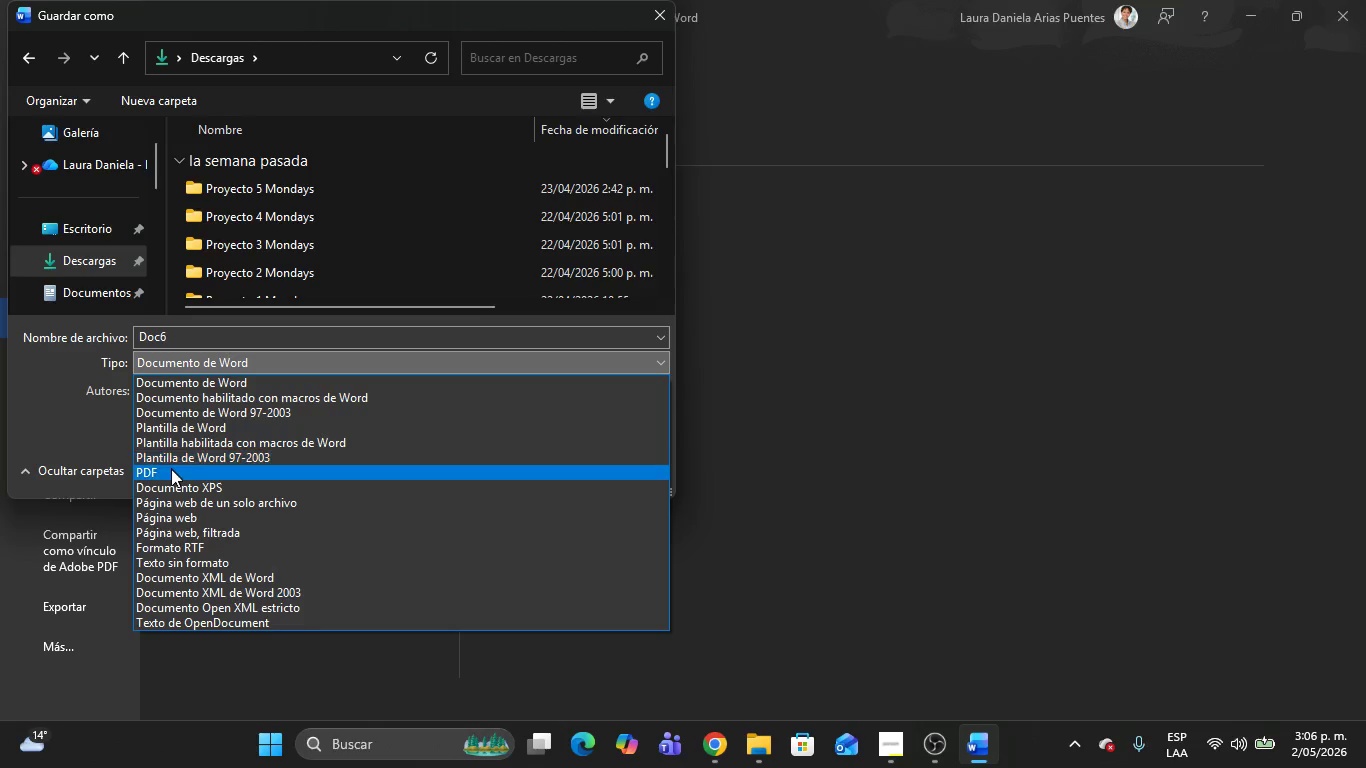 
left_click([171, 469])
 